 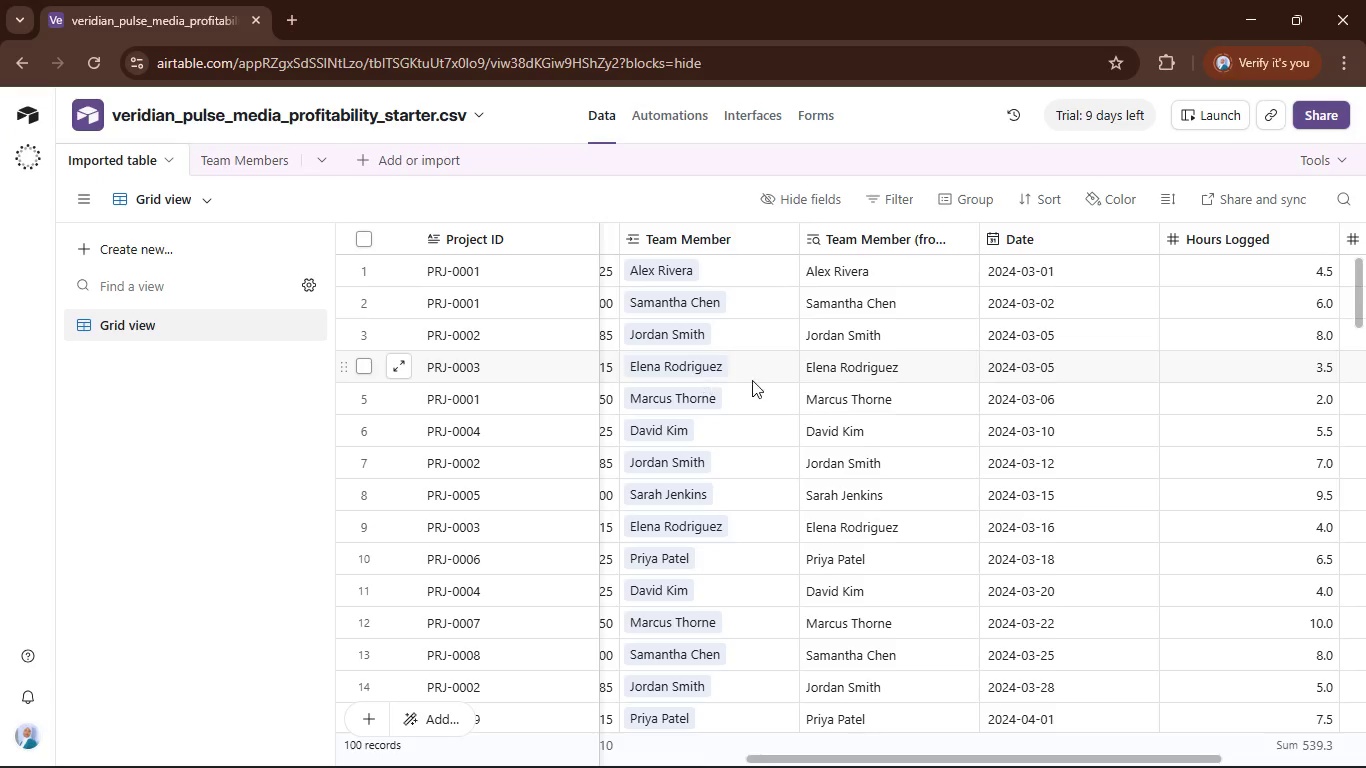 
left_click_drag(start_coordinate=[1073, 760], to_coordinate=[578, 766])
 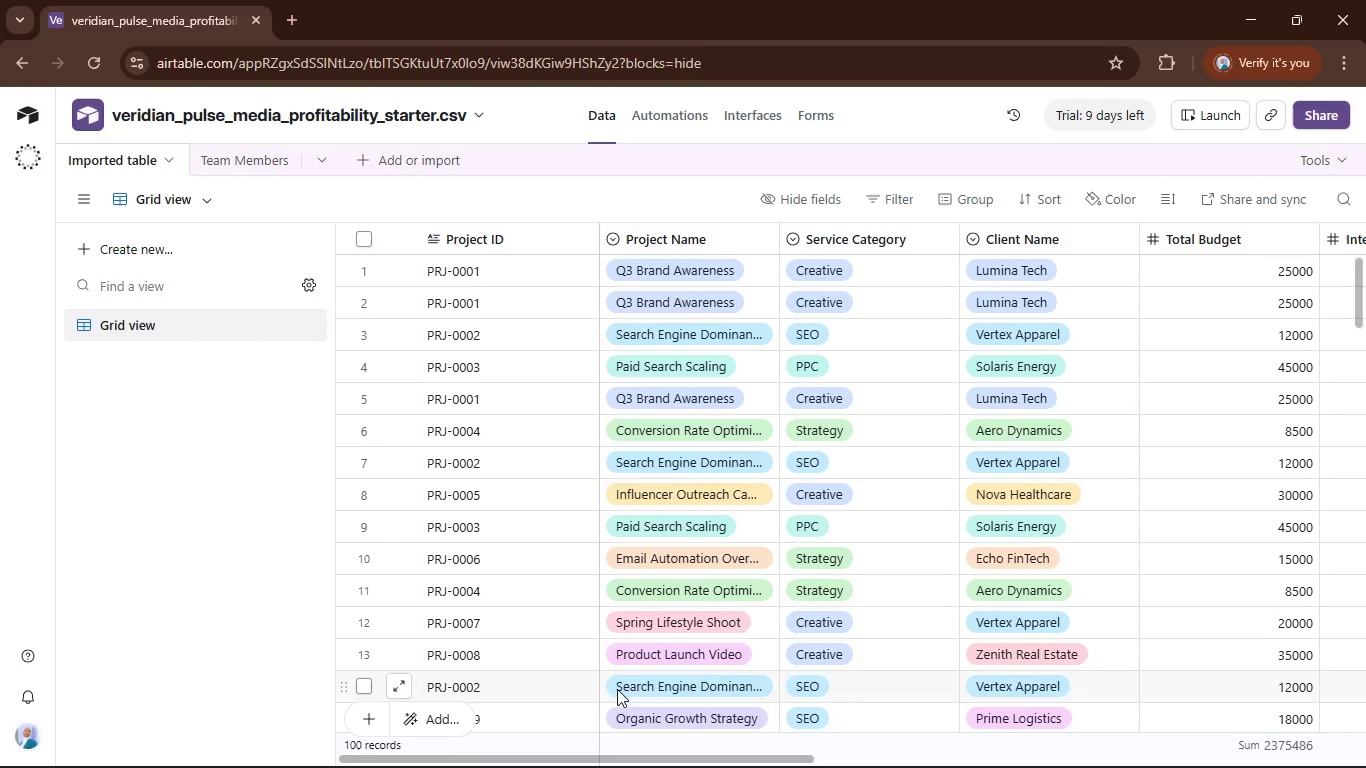 
mouse_move([627, 652])
 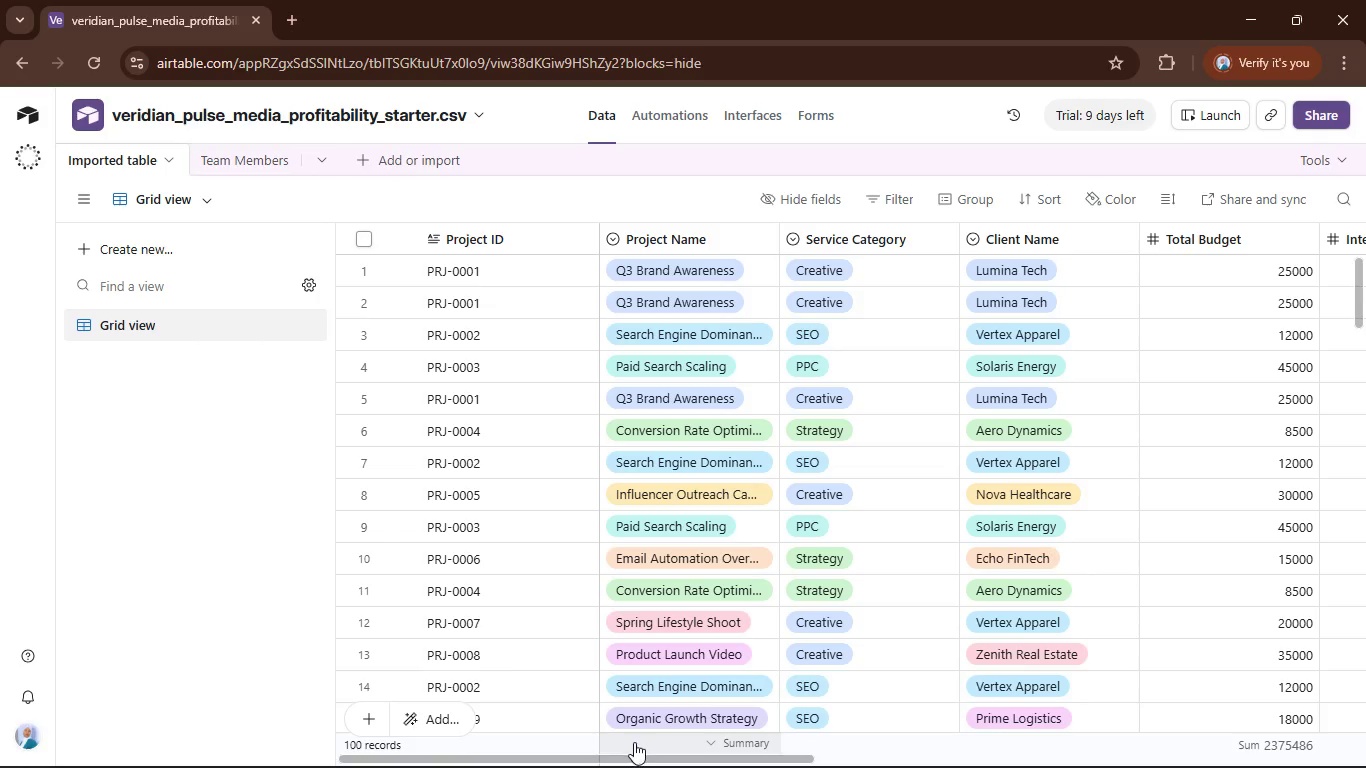 
left_click_drag(start_coordinate=[627, 758], to_coordinate=[990, 753])
 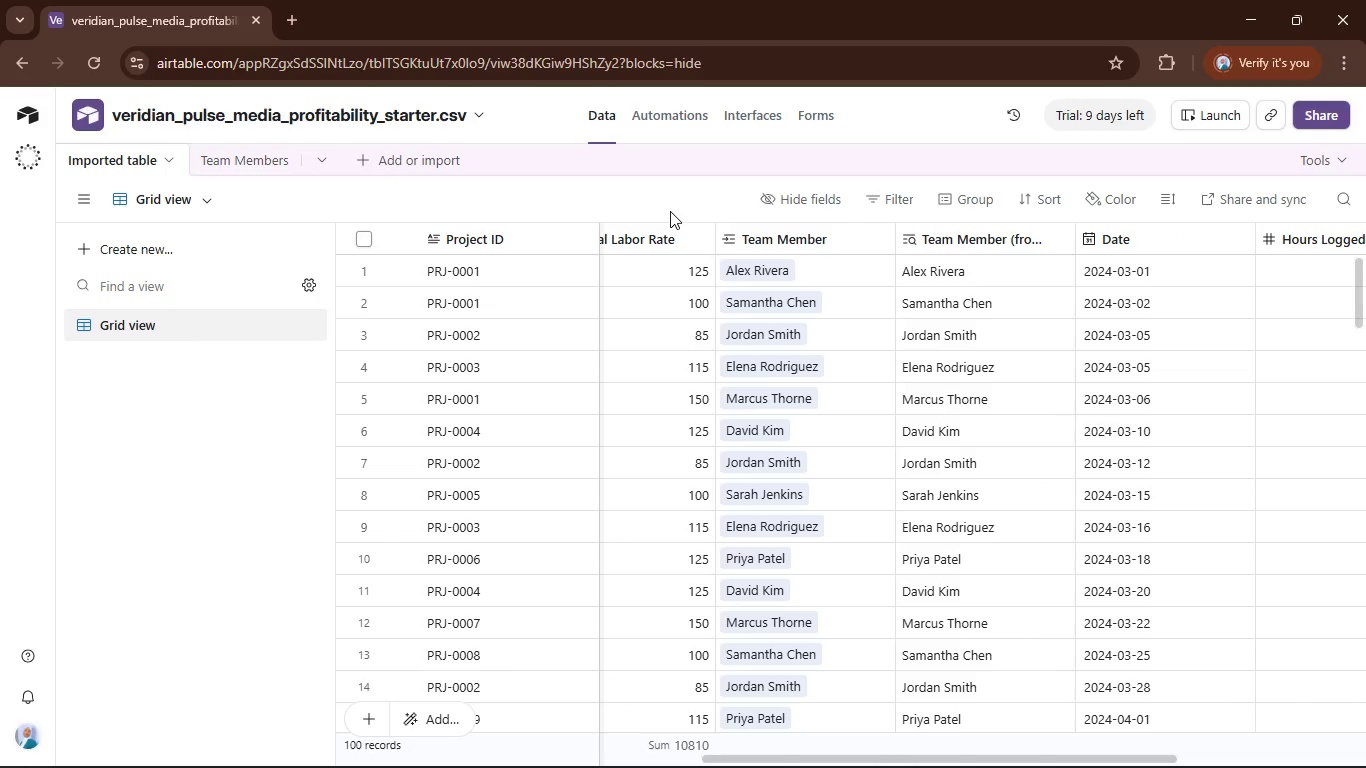 
key(Control+Z)
 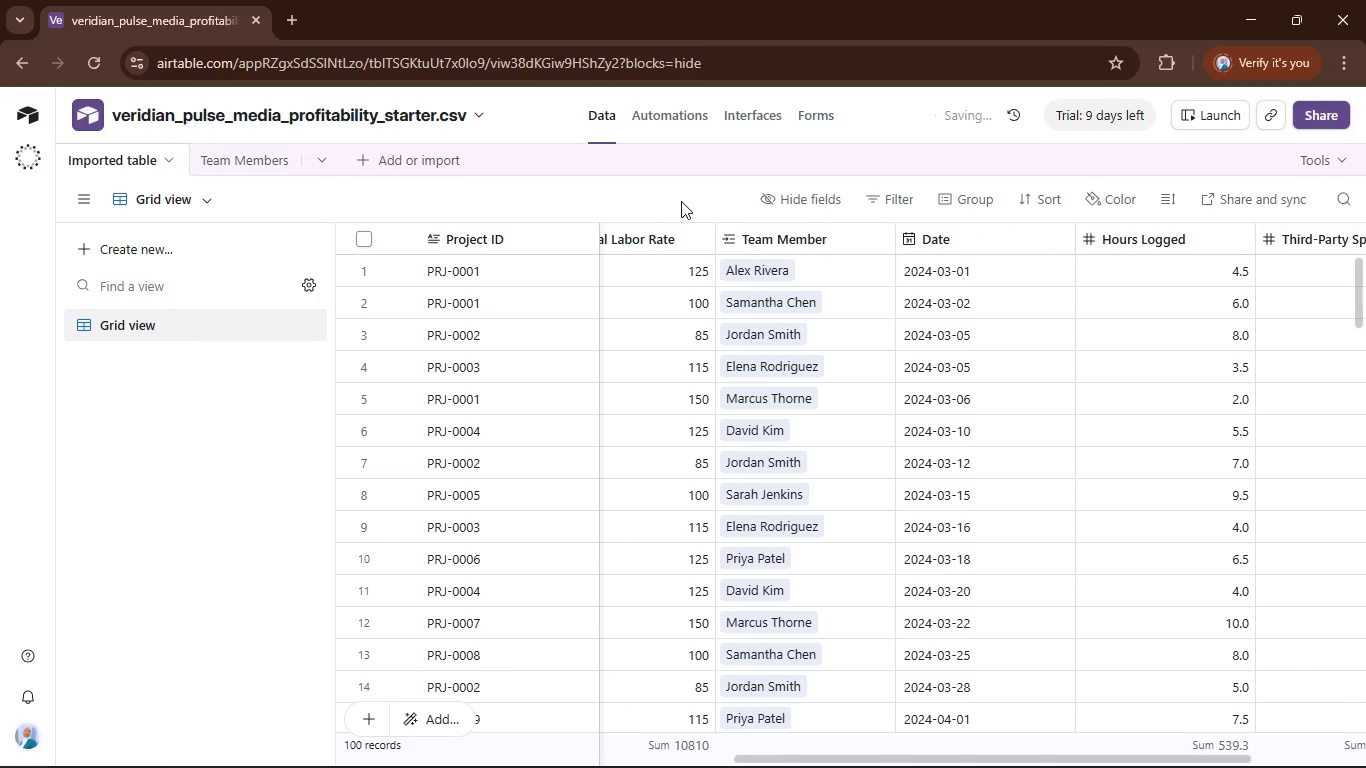 
hold_key(key=ControlLeft, duration=1.7)
 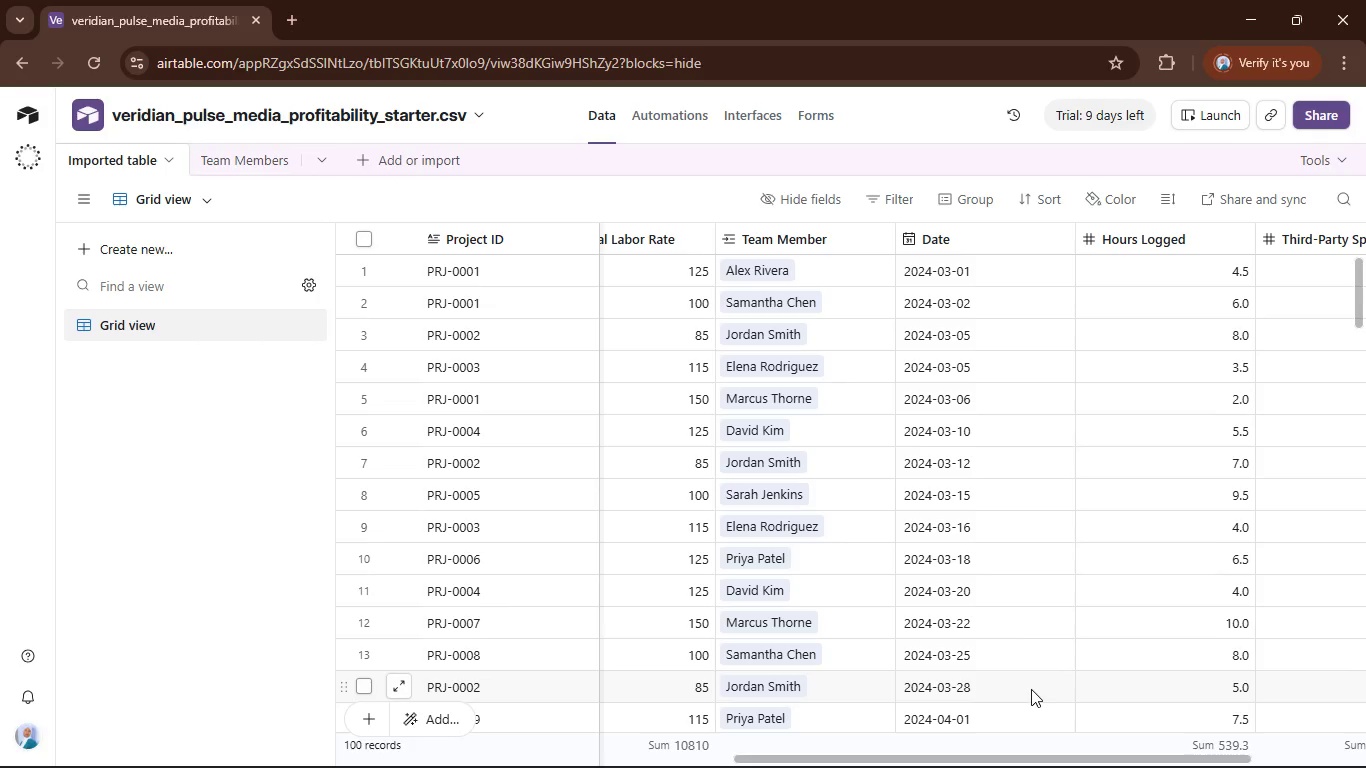 
left_click_drag(start_coordinate=[1016, 761], to_coordinate=[980, 764])
 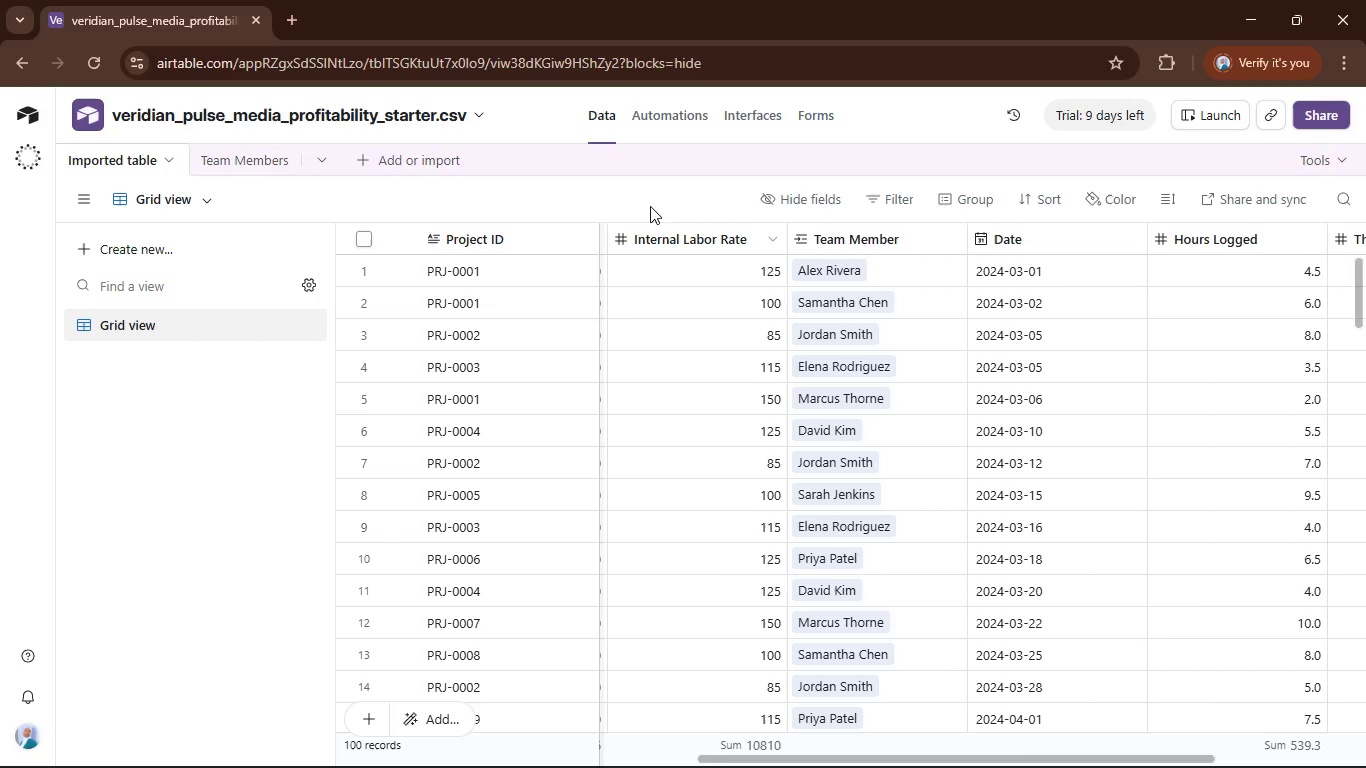 
left_click([647, 192])
 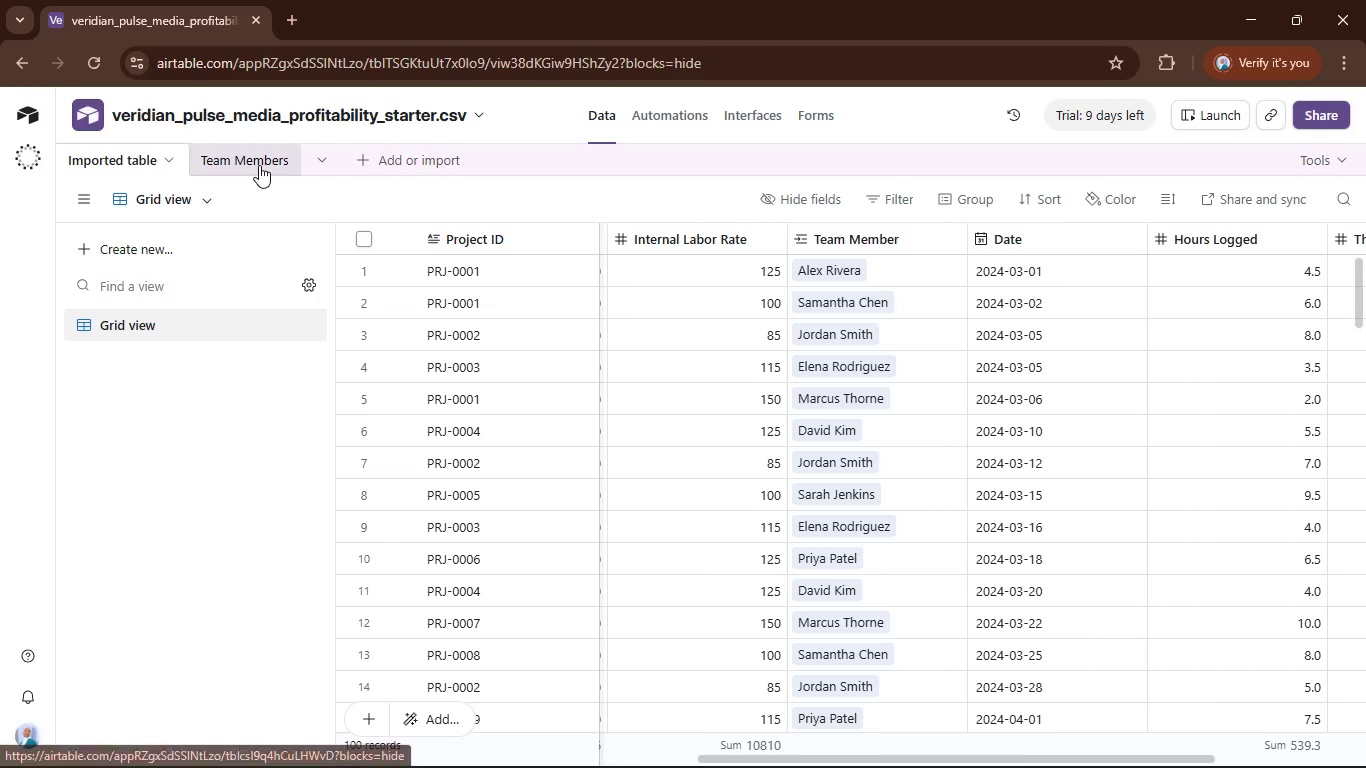 
left_click([259, 165])
 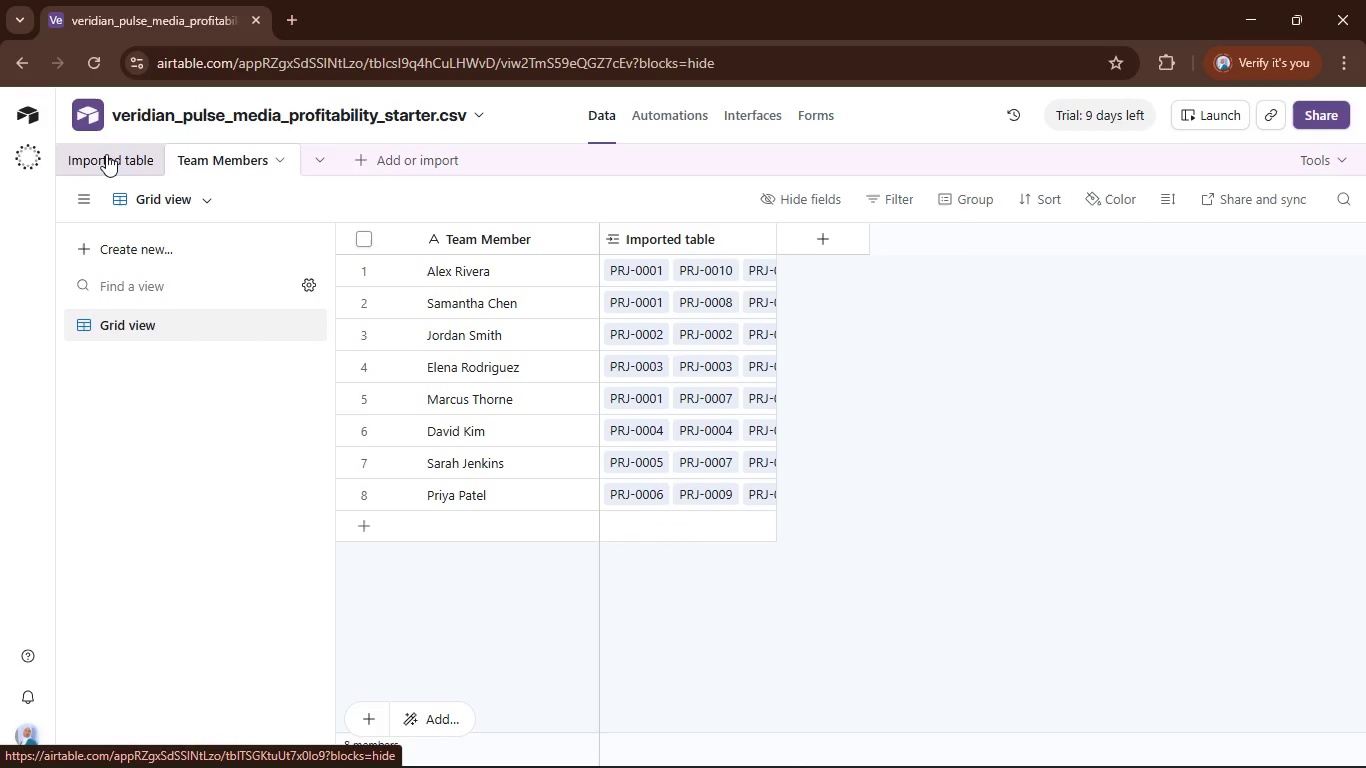 
left_click([116, 154])
 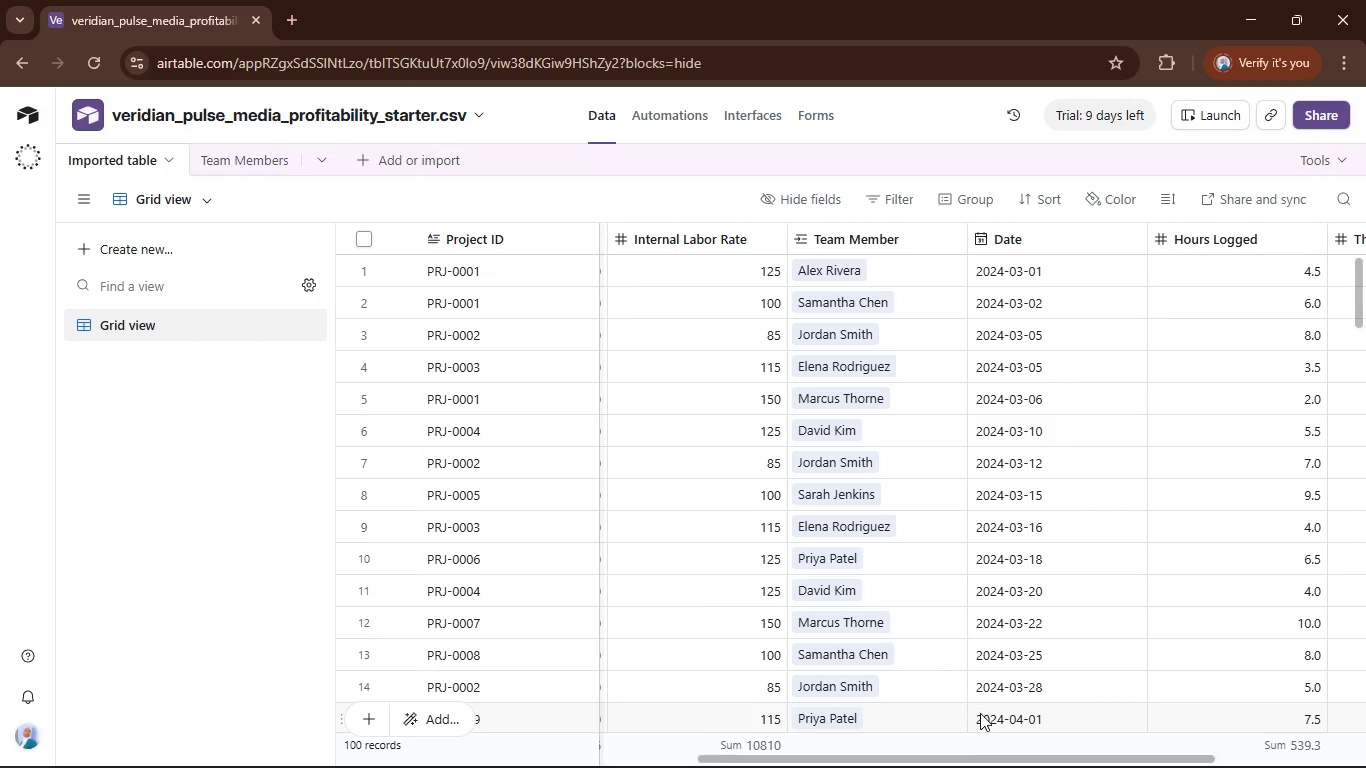 
wait(9.02)
 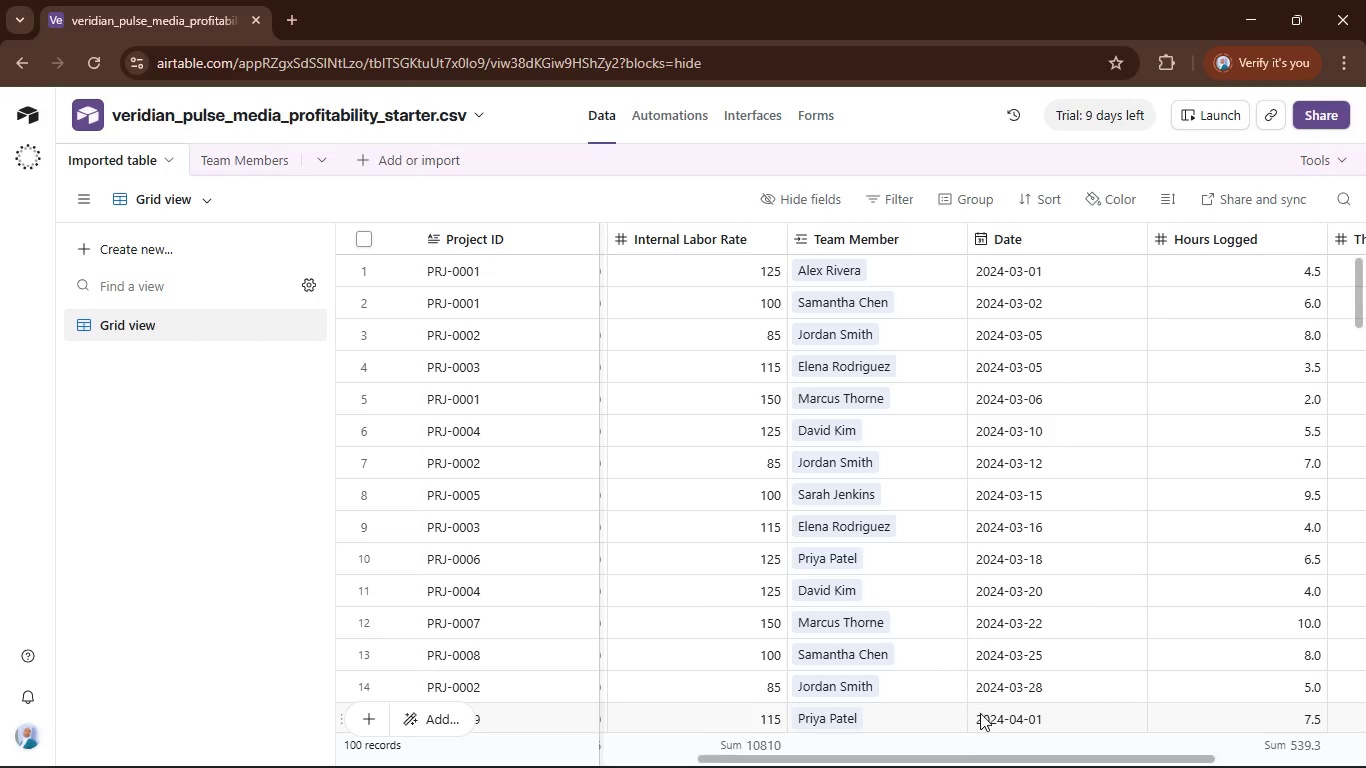 
left_click_drag(start_coordinate=[959, 754], to_coordinate=[560, 765])
 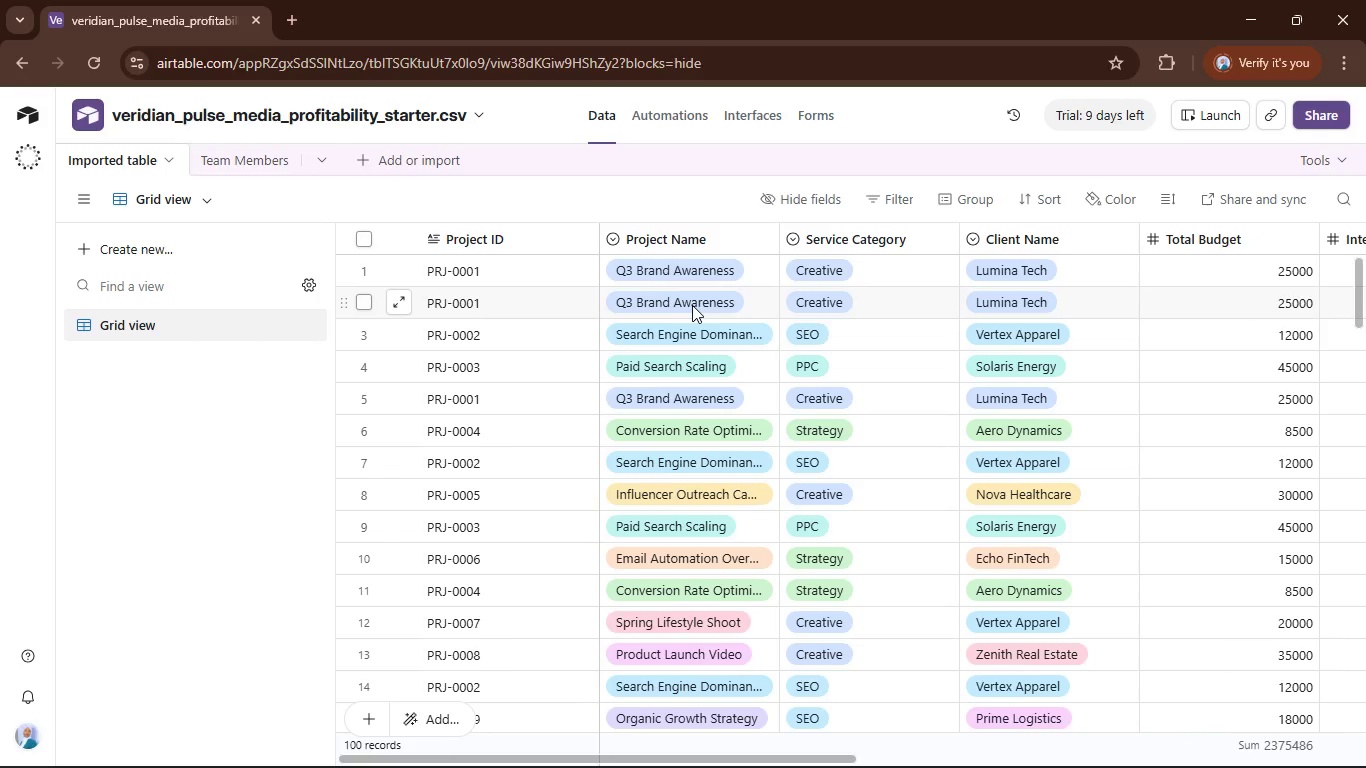 
scroll: coordinate [692, 305], scroll_direction: down, amount: 2.0
 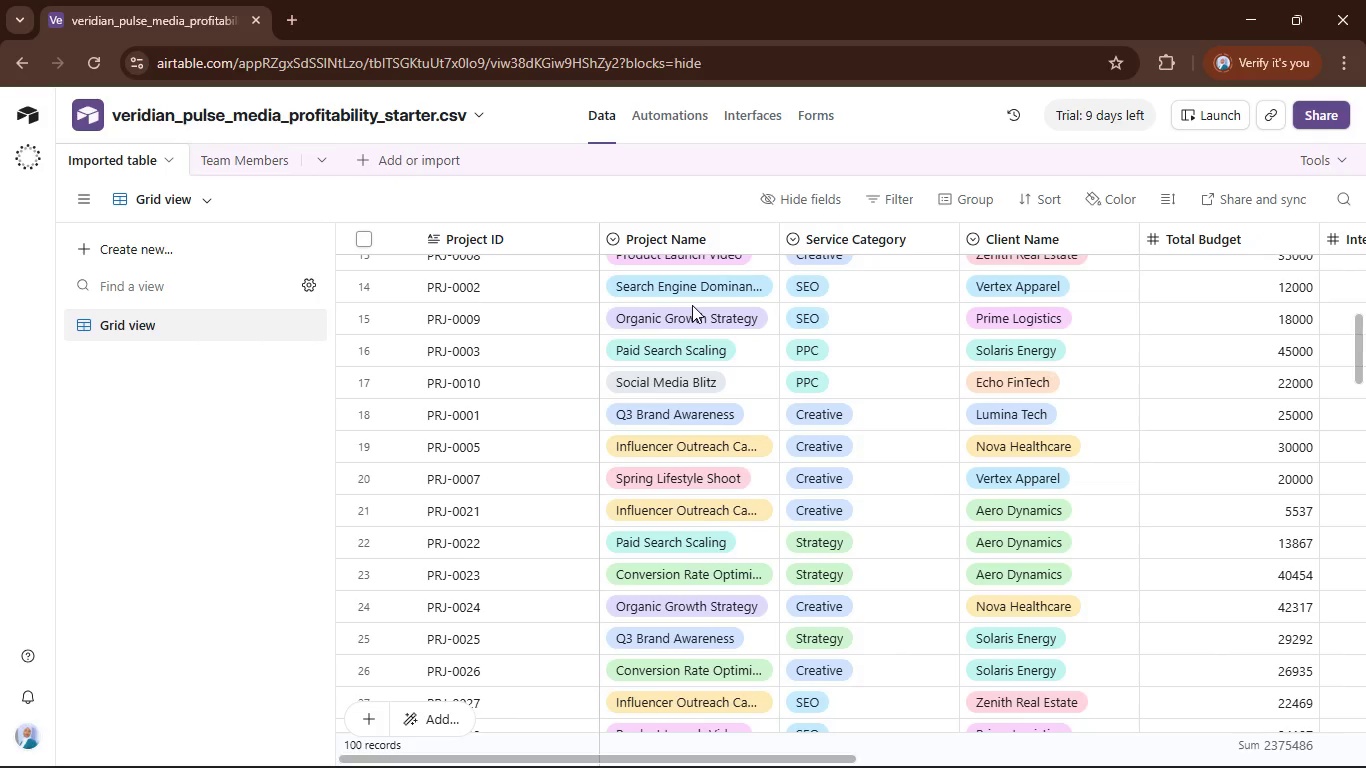 
scroll: coordinate [692, 305], scroll_direction: up, amount: 9.0
 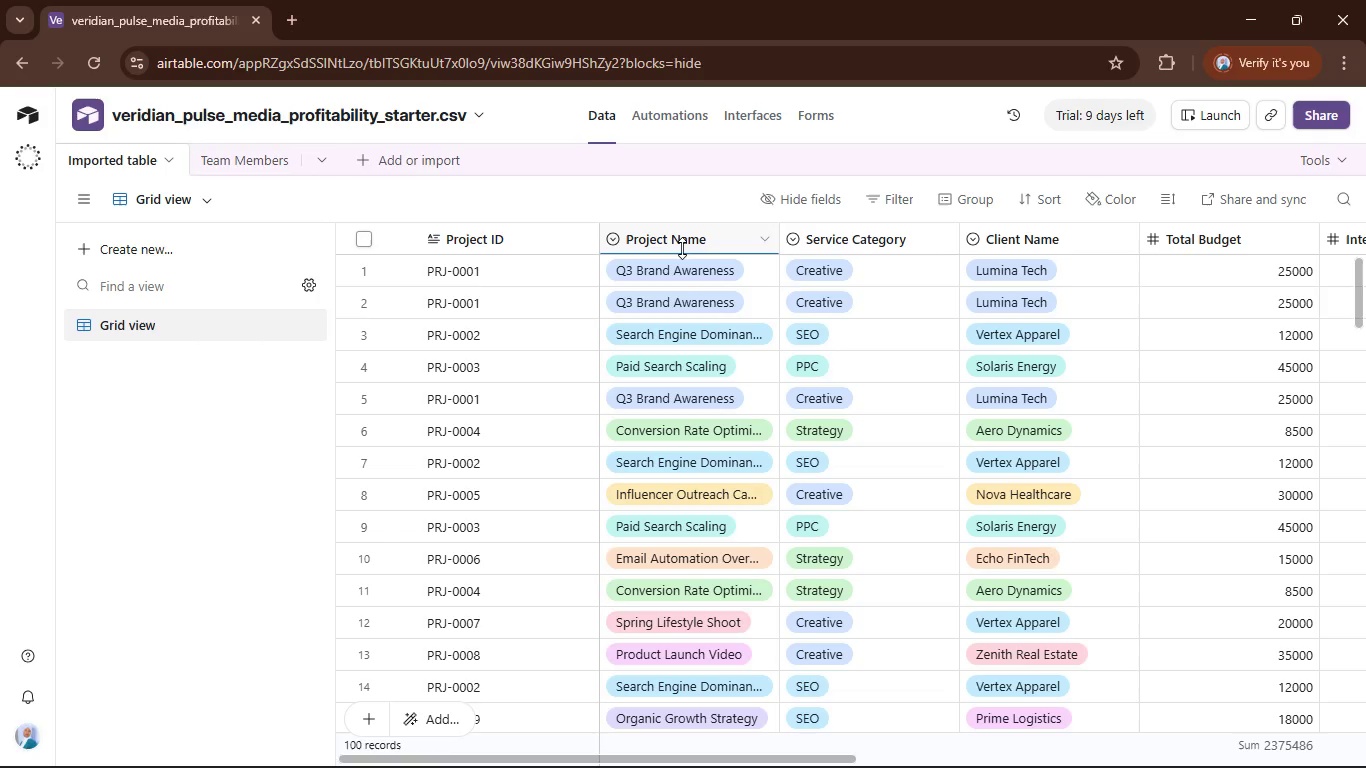 
left_click([681, 248])
 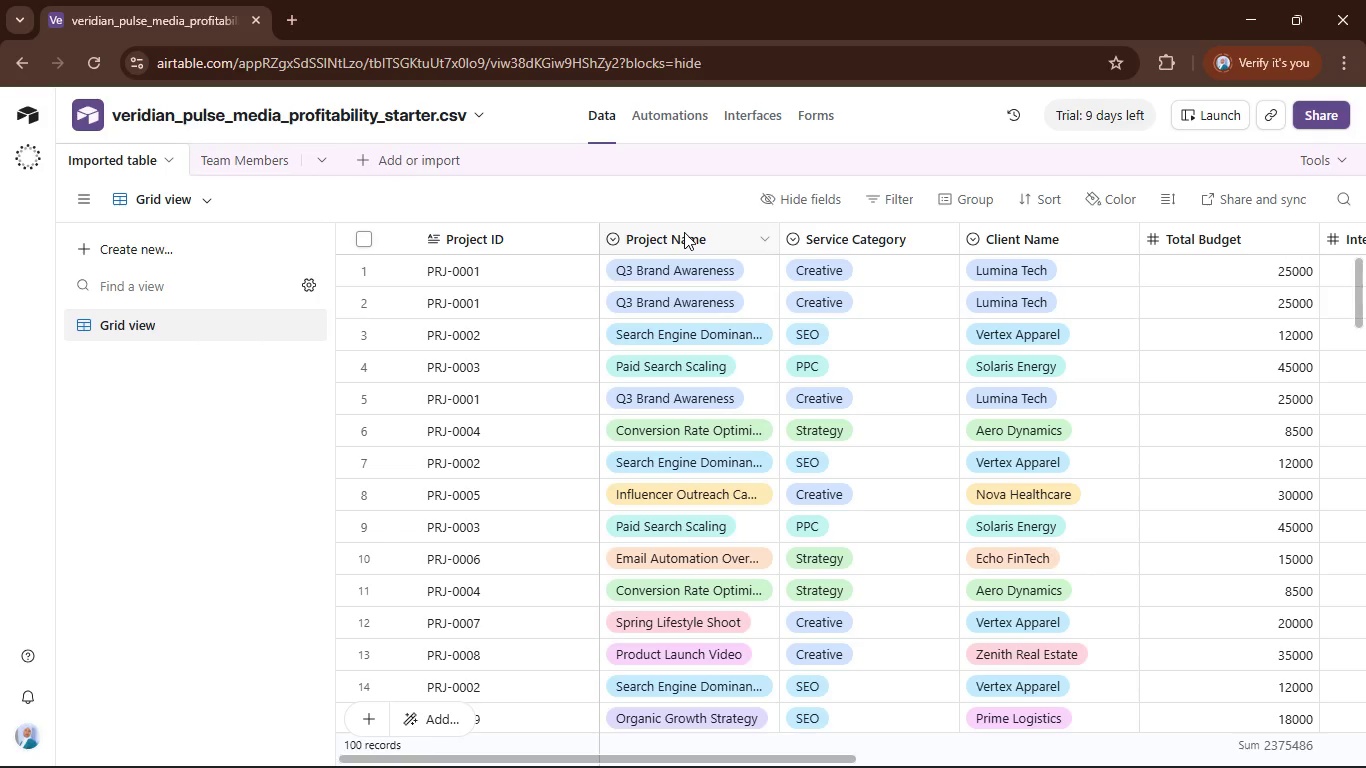 
double_click([684, 232])
 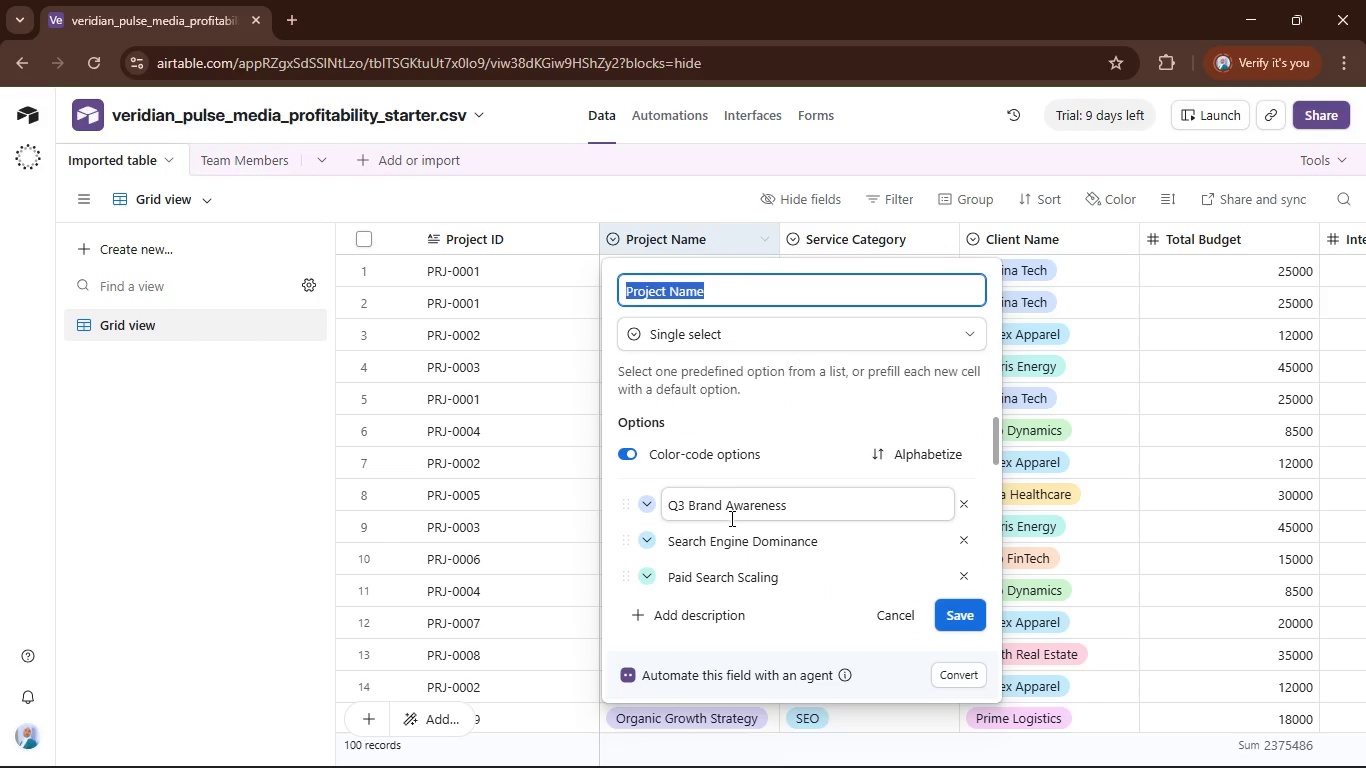 
scroll: coordinate [731, 522], scroll_direction: down, amount: 1.0
 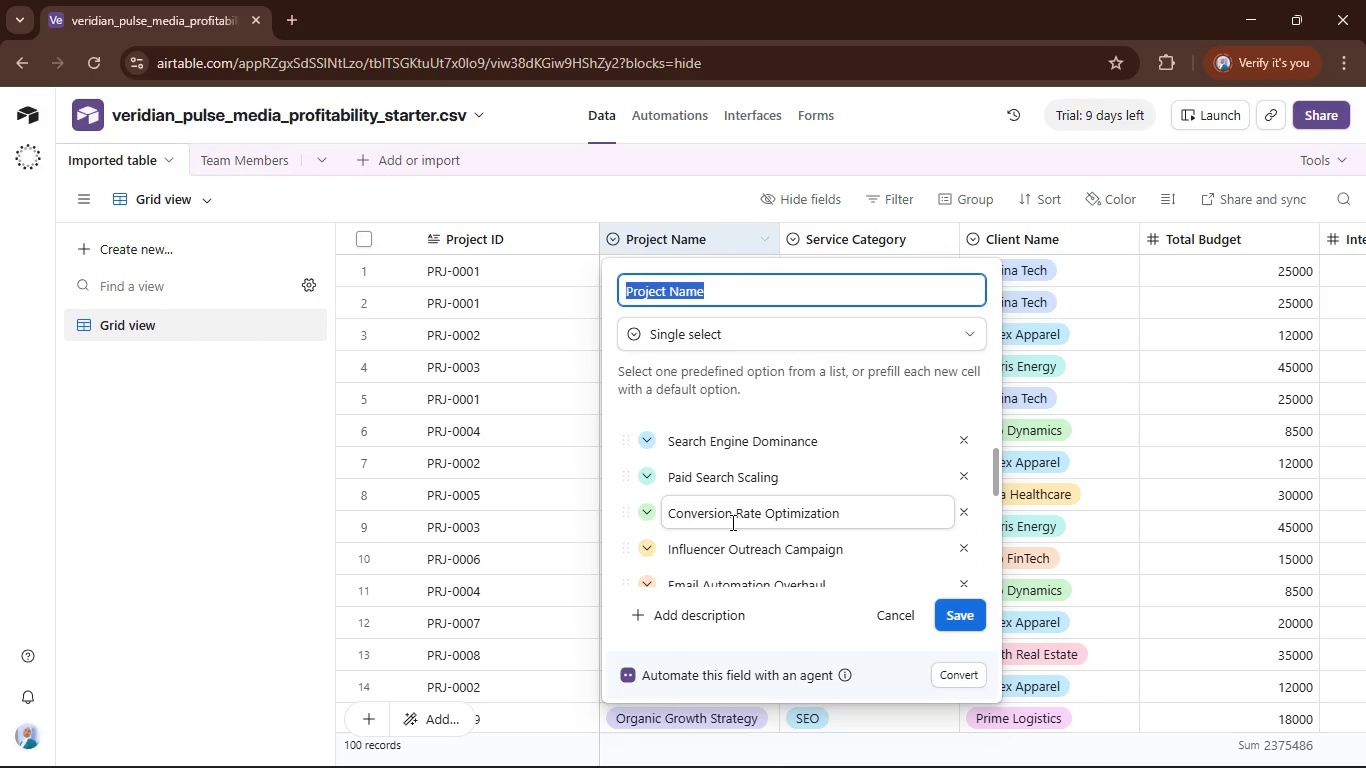 
scroll: coordinate [731, 522], scroll_direction: none, amount: 0.0
 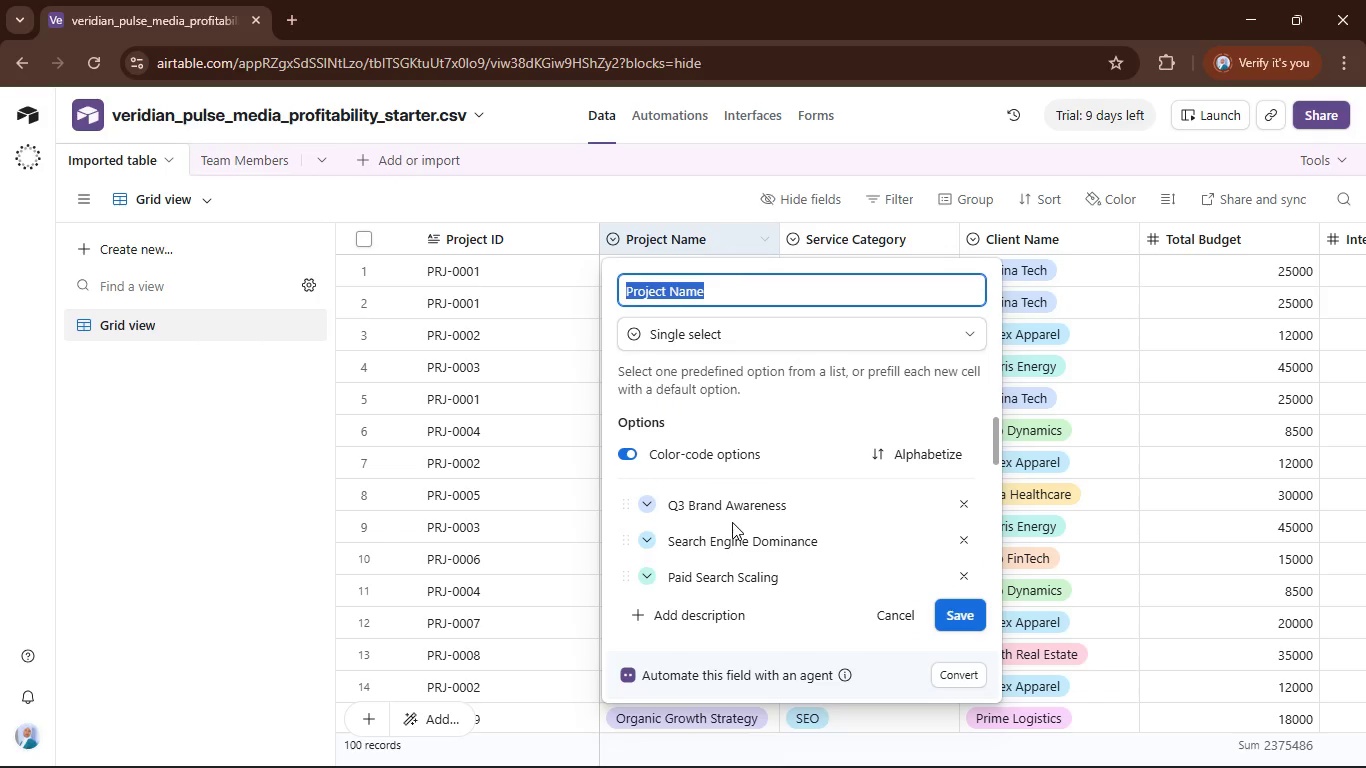 
scroll: coordinate [732, 522], scroll_direction: down, amount: 4.0
 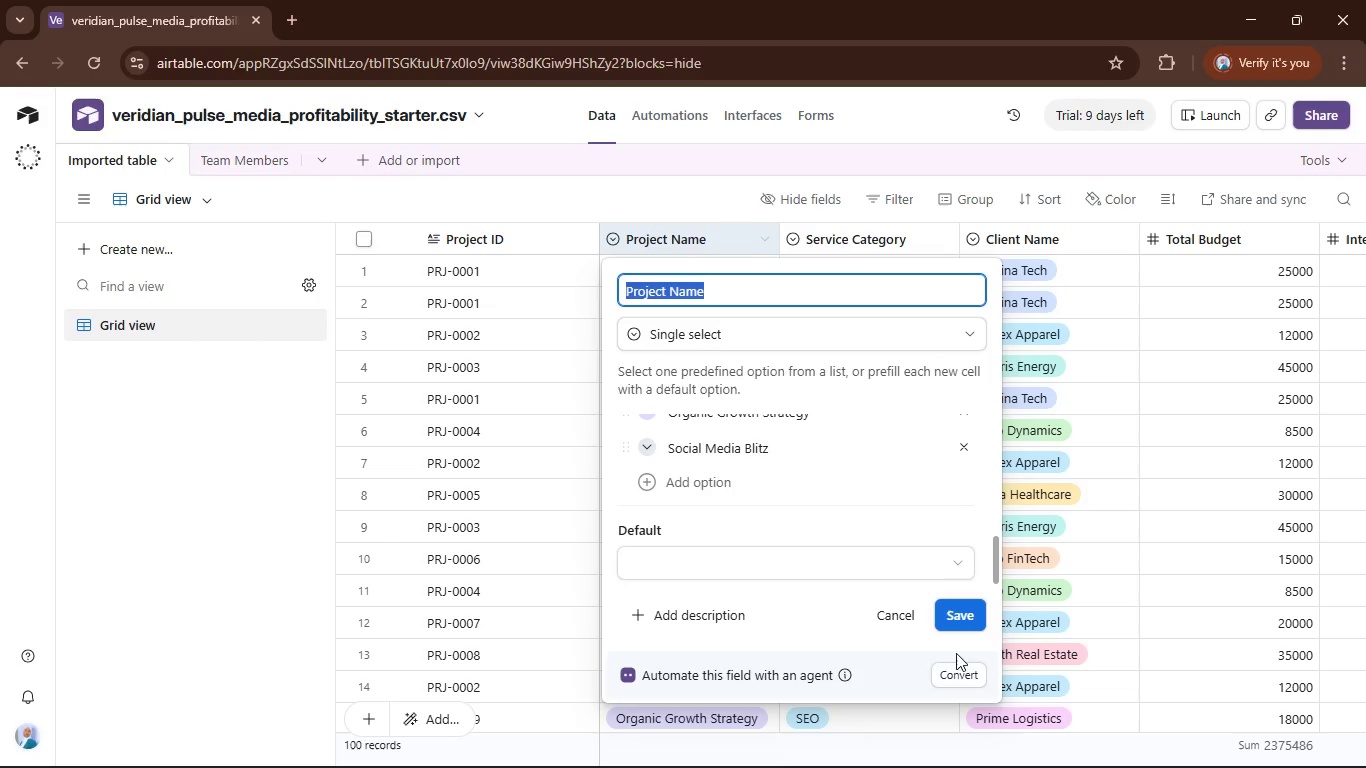 
left_click([897, 606])
 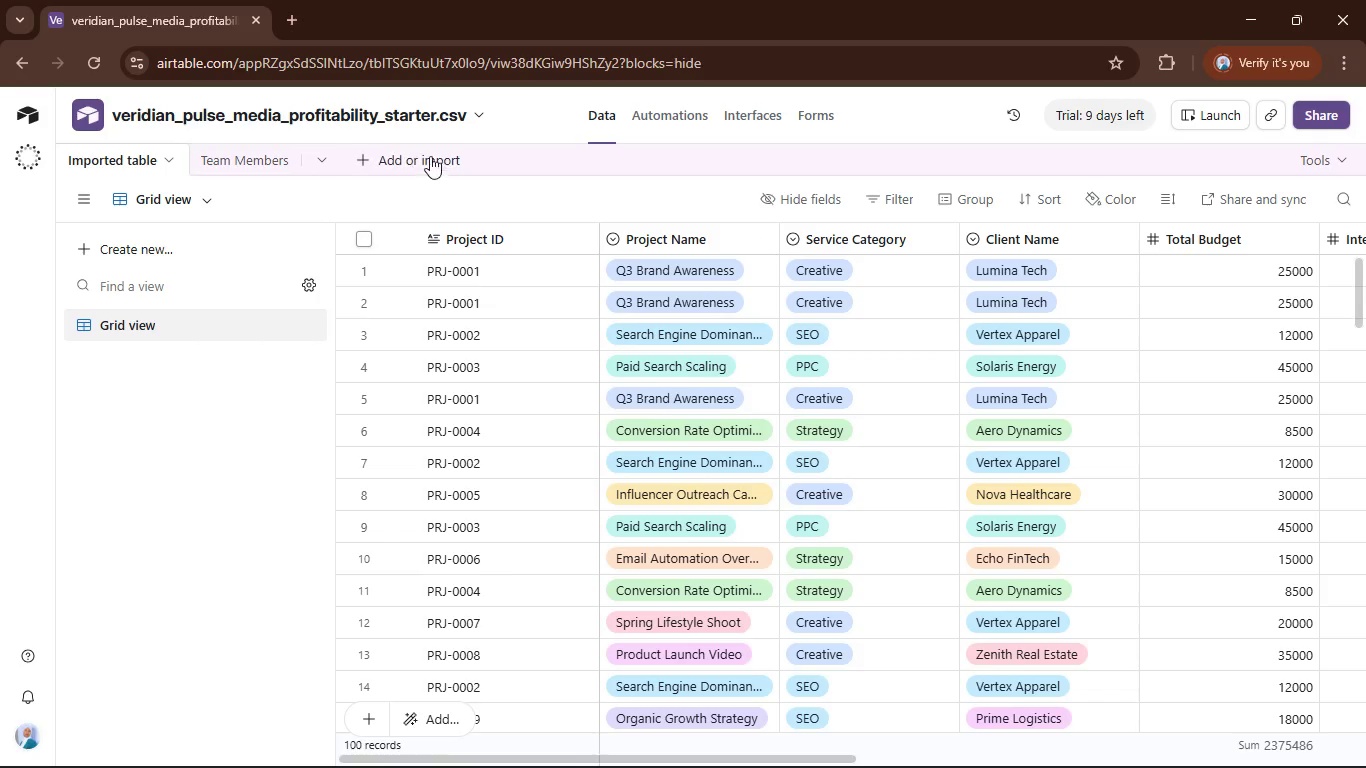 
left_click([417, 153])
 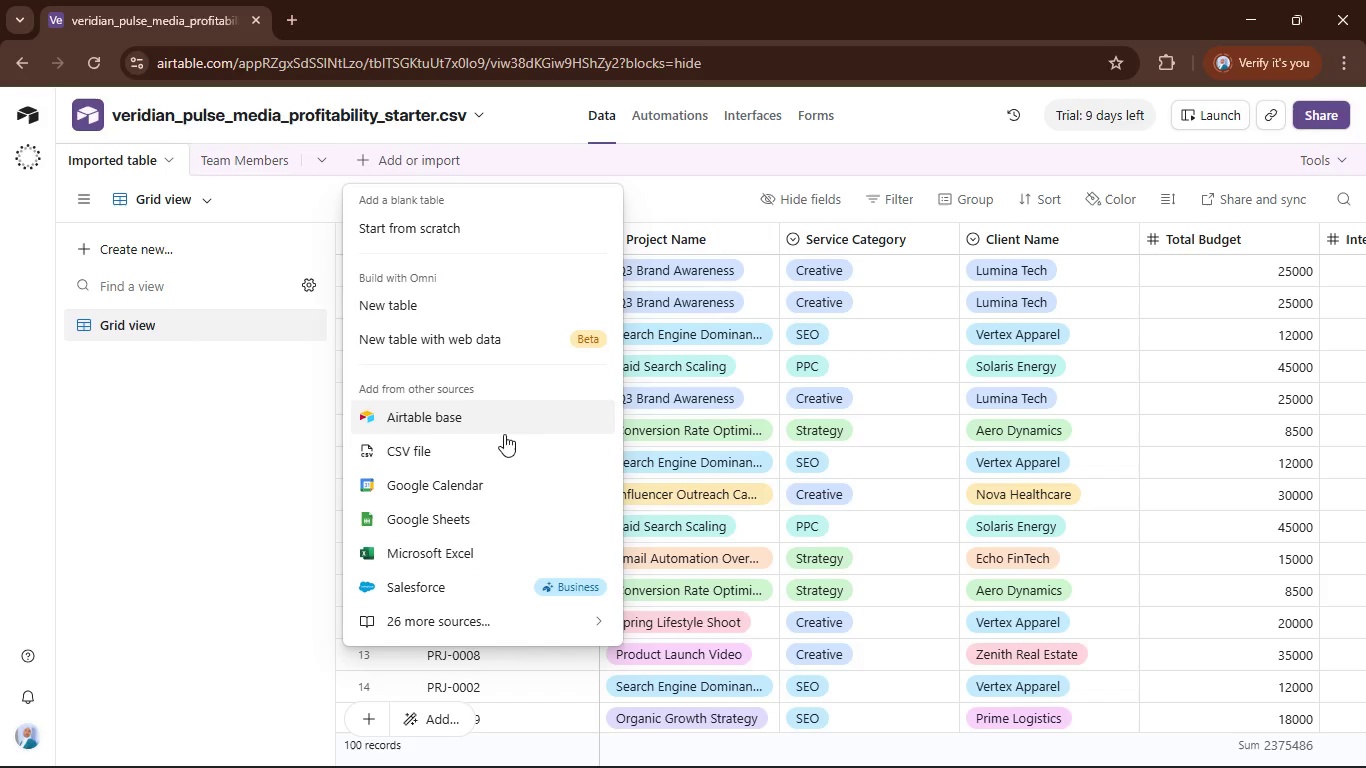 
left_click([503, 448])
 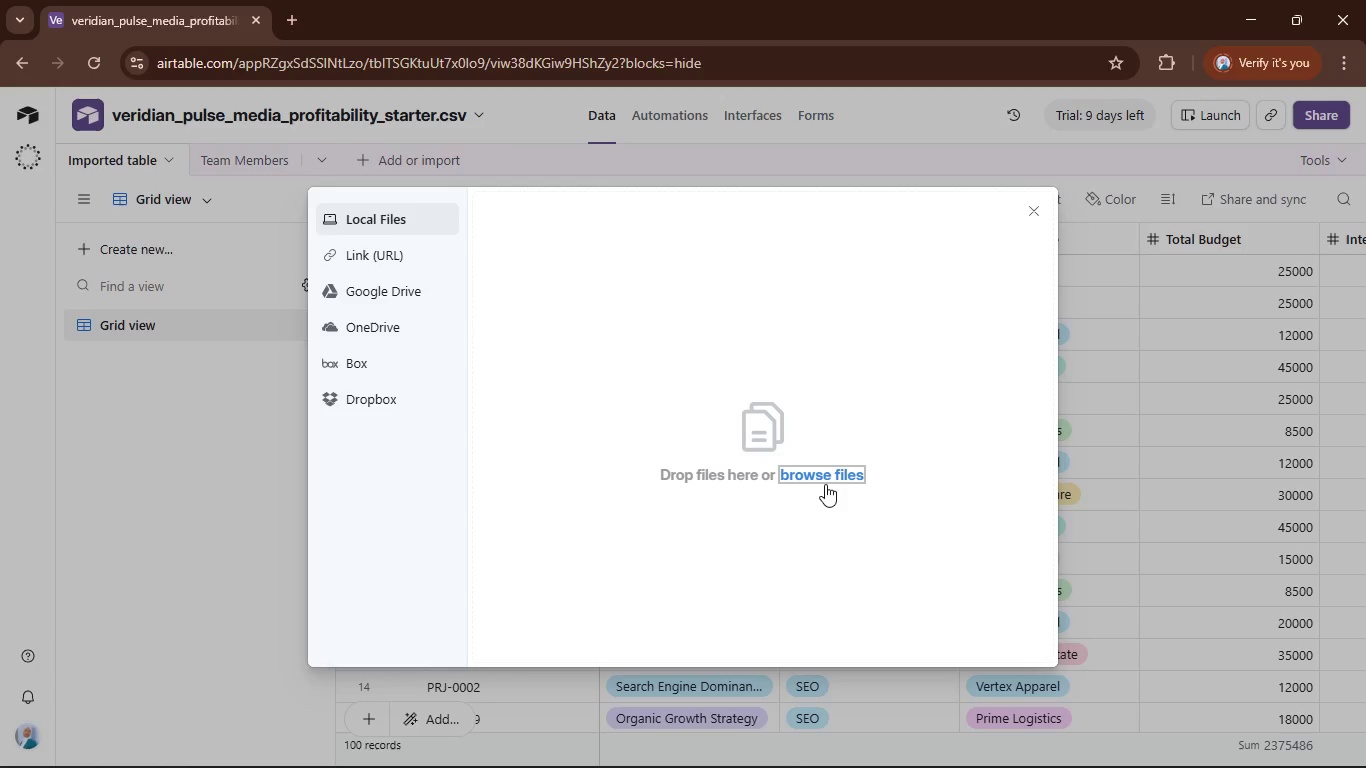 
left_click([819, 467])
 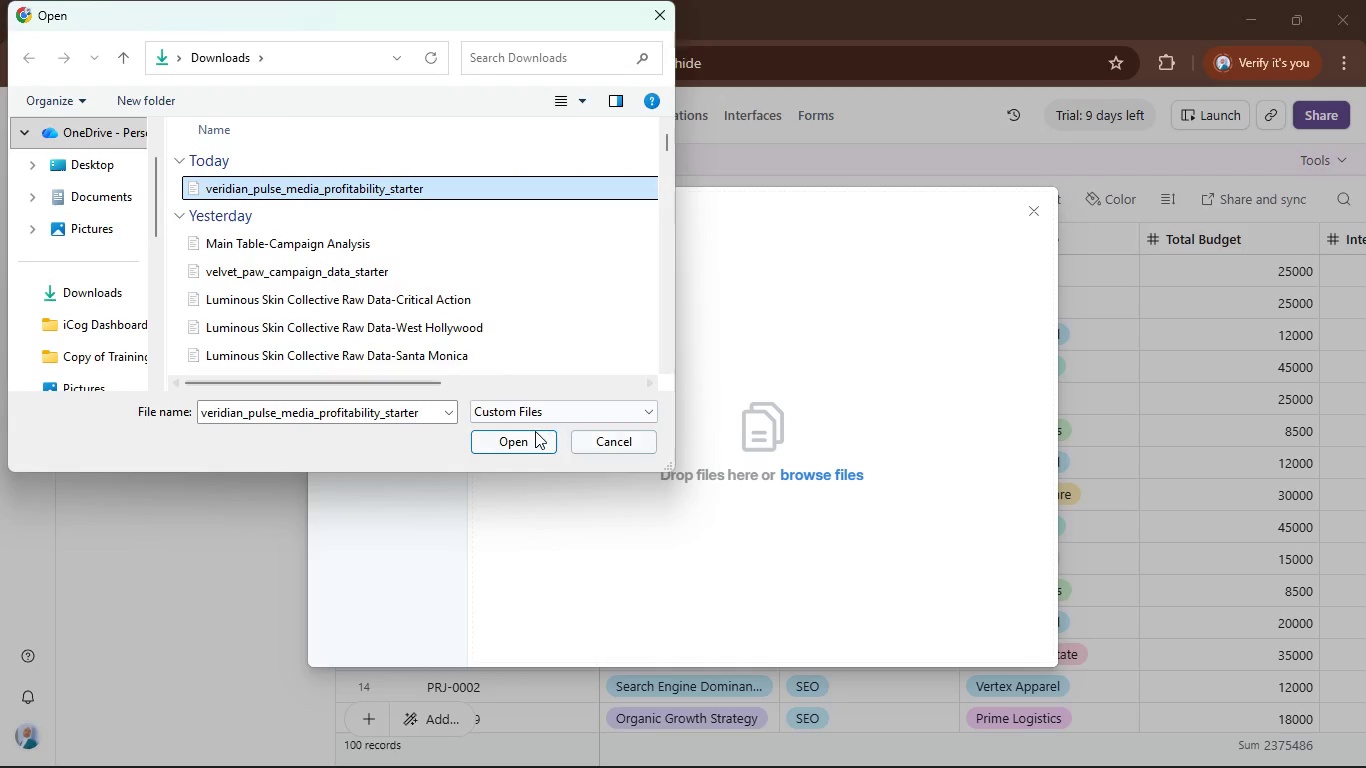 
left_click([529, 438])
 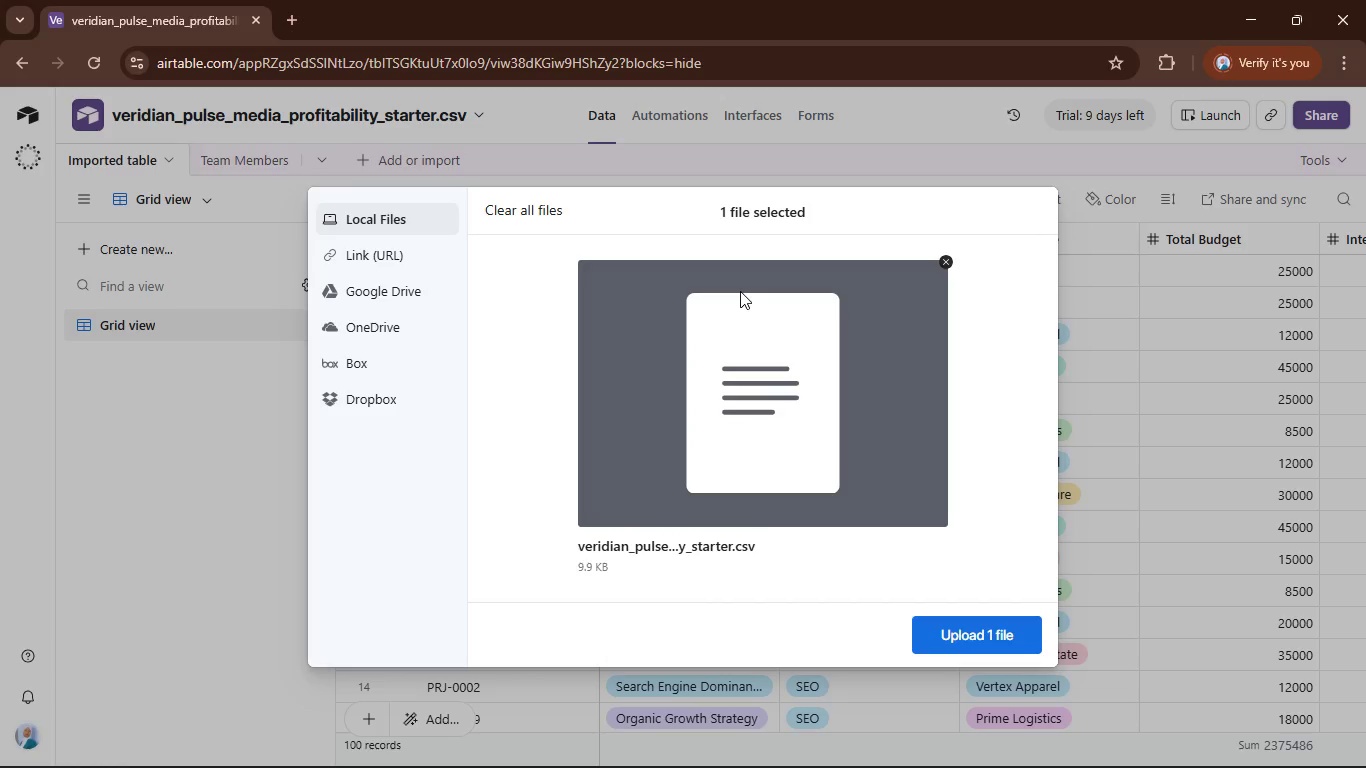 
wait(17.28)
 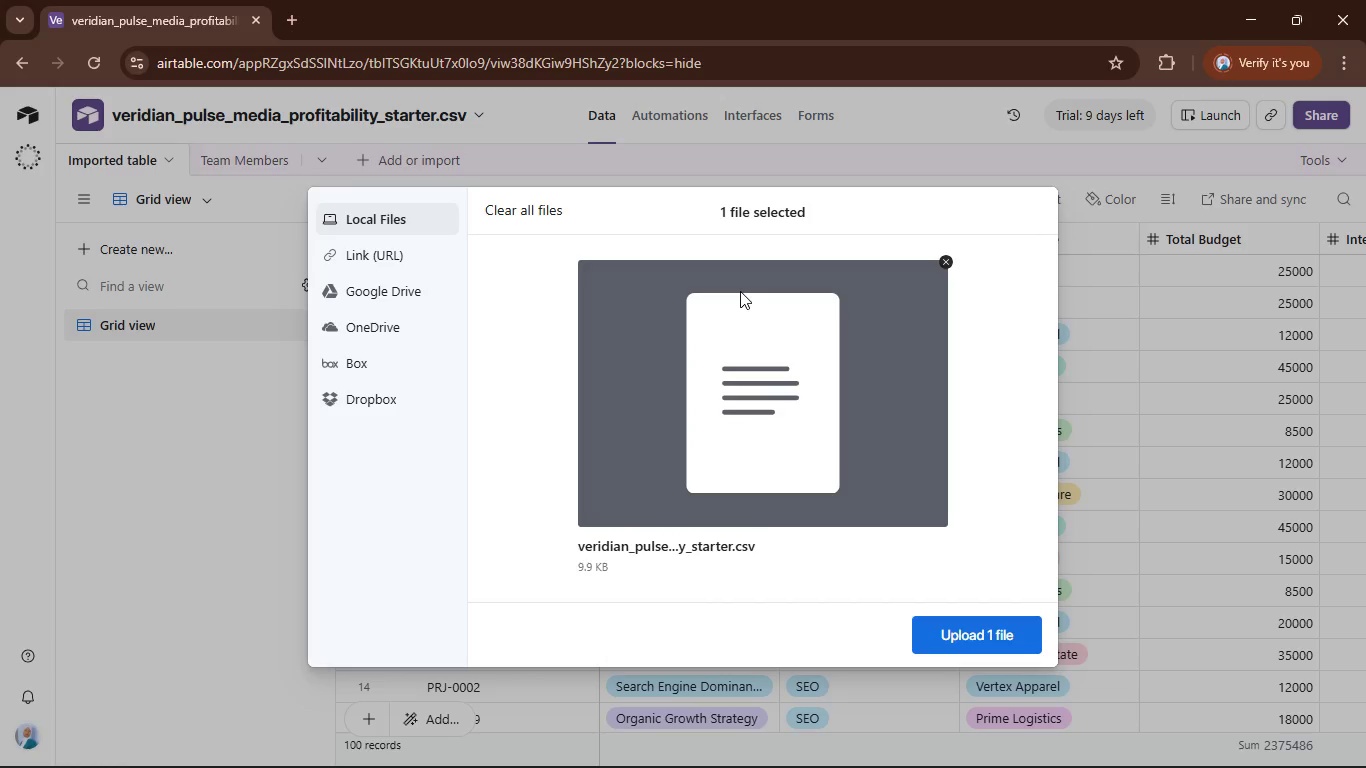 
left_click([989, 637])
 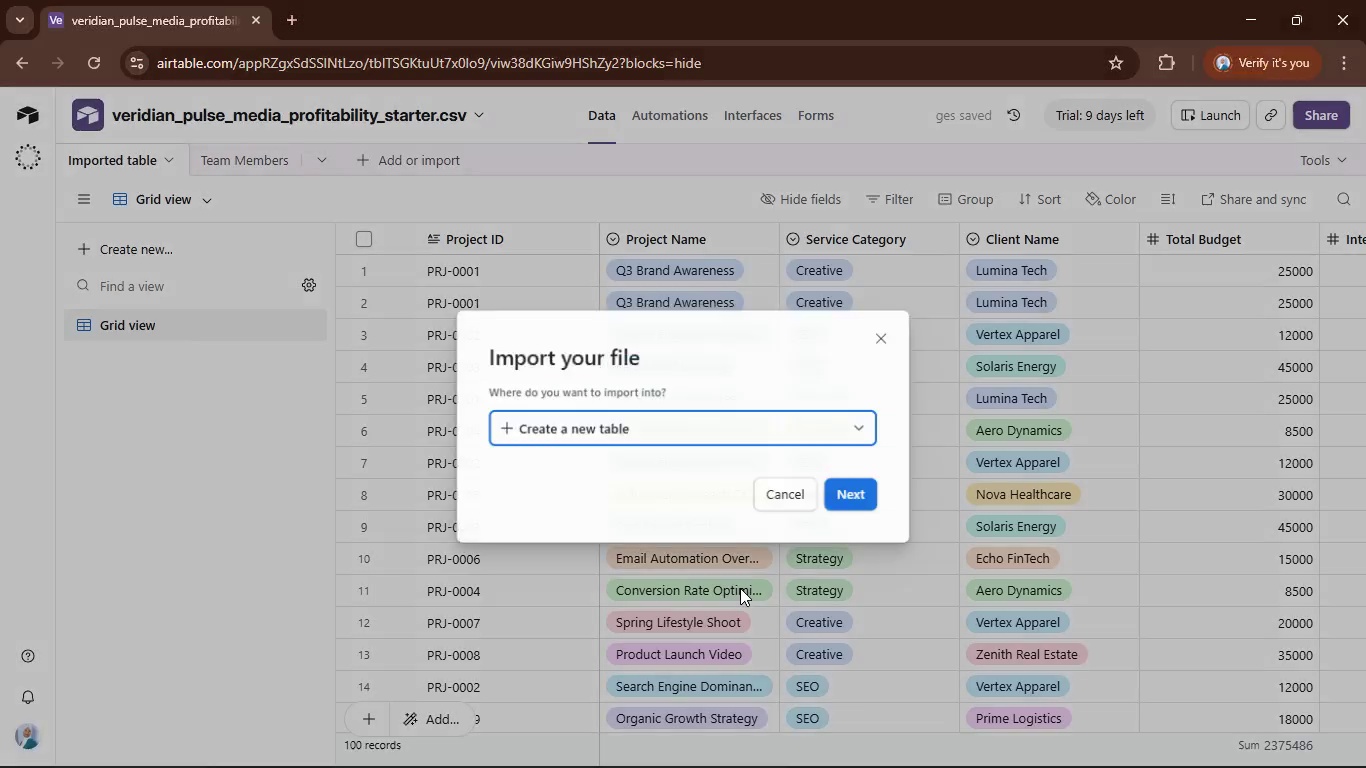 
left_click([844, 494])
 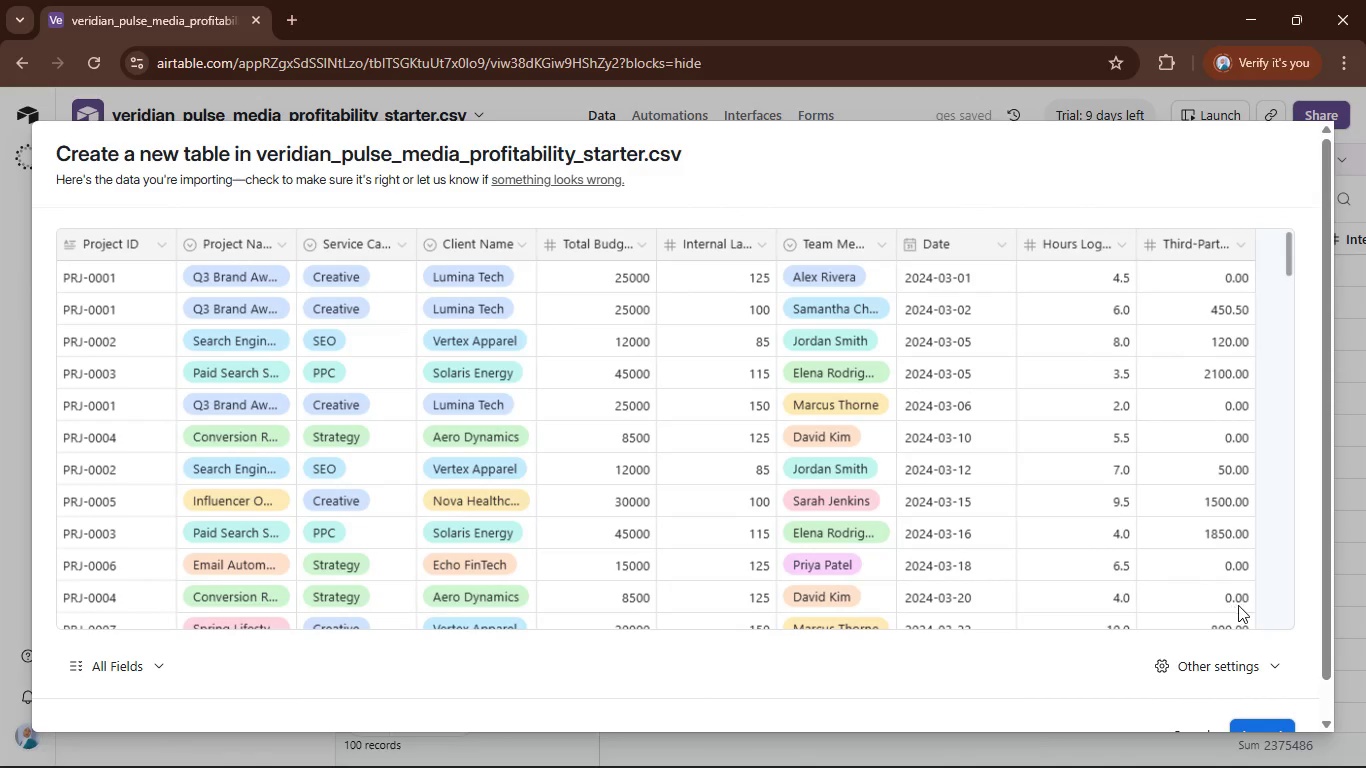 
scroll: coordinate [1303, 625], scroll_direction: down, amount: 5.0
 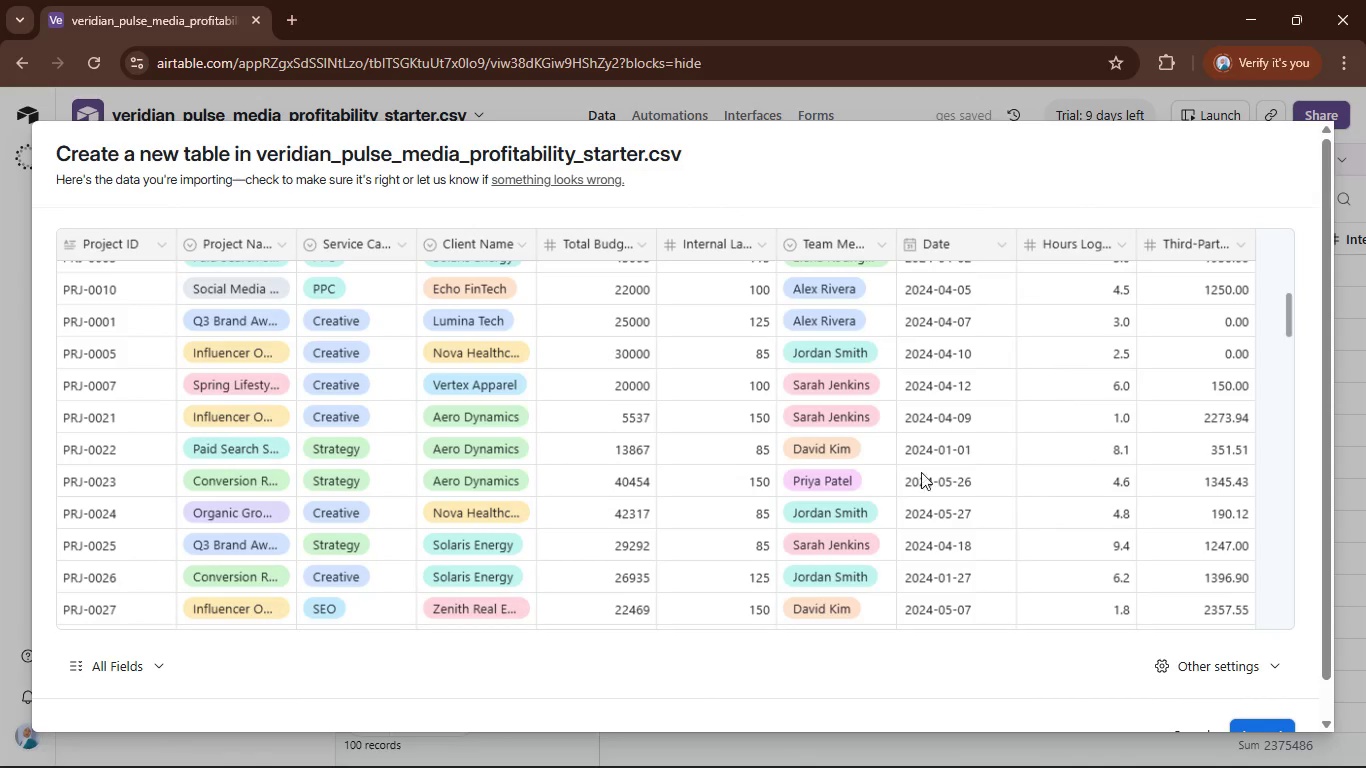 
scroll: coordinate [926, 462], scroll_direction: up, amount: 17.0
 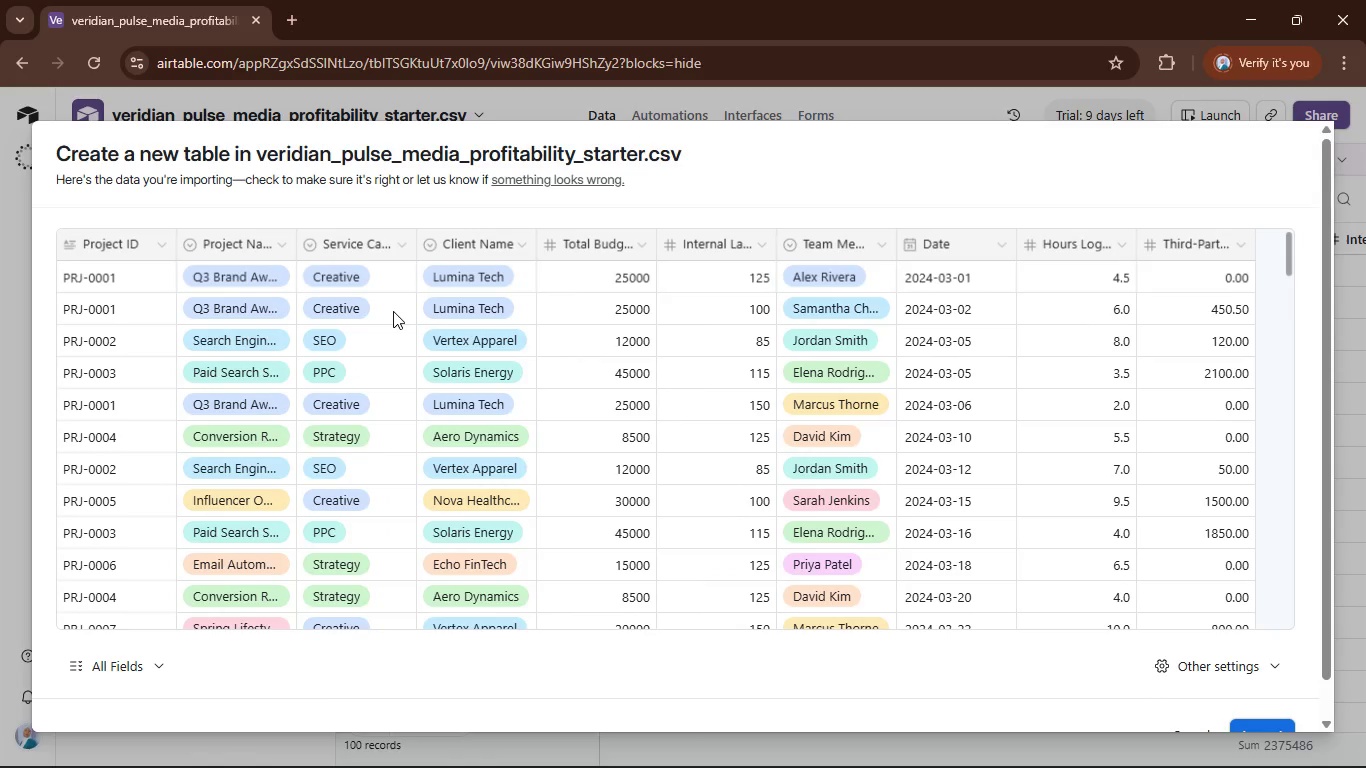 
scroll: coordinate [1303, 507], scroll_direction: down, amount: 13.0
 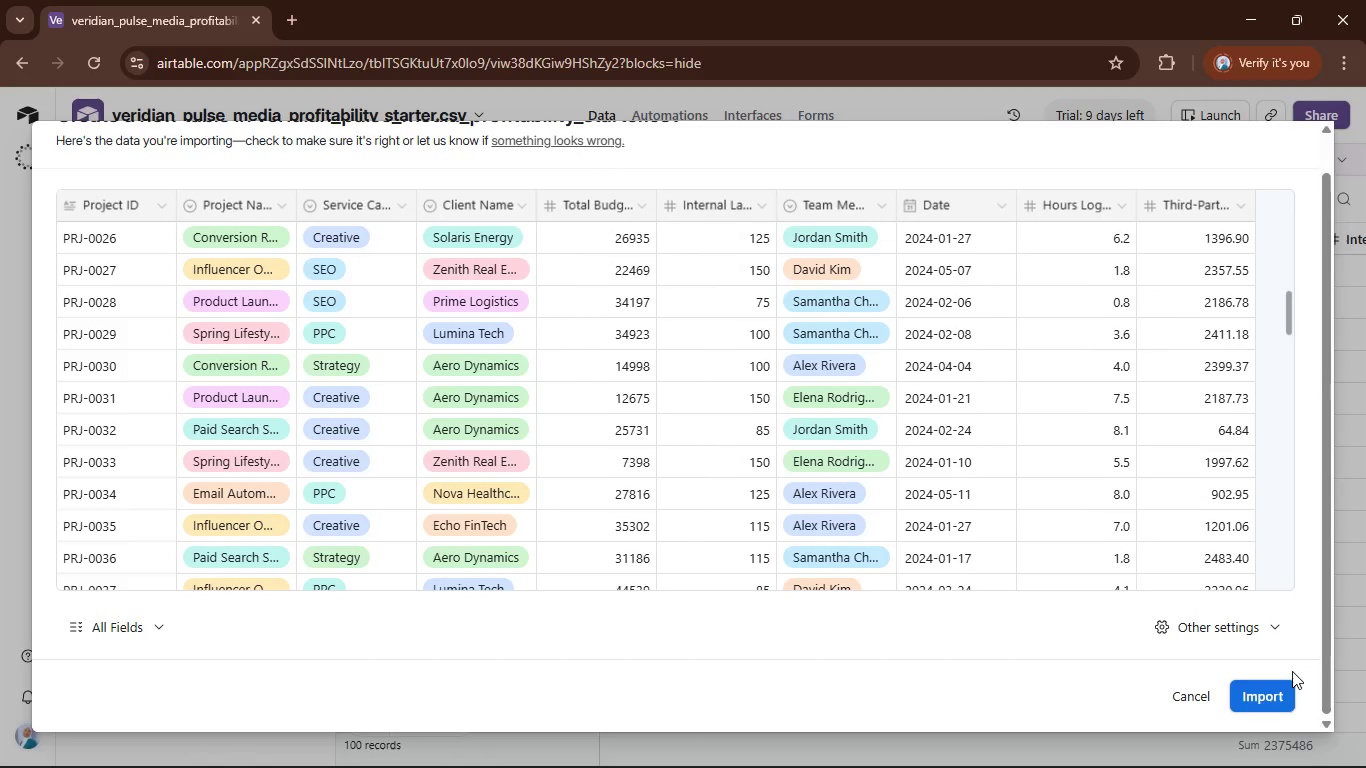 
wait(7.12)
 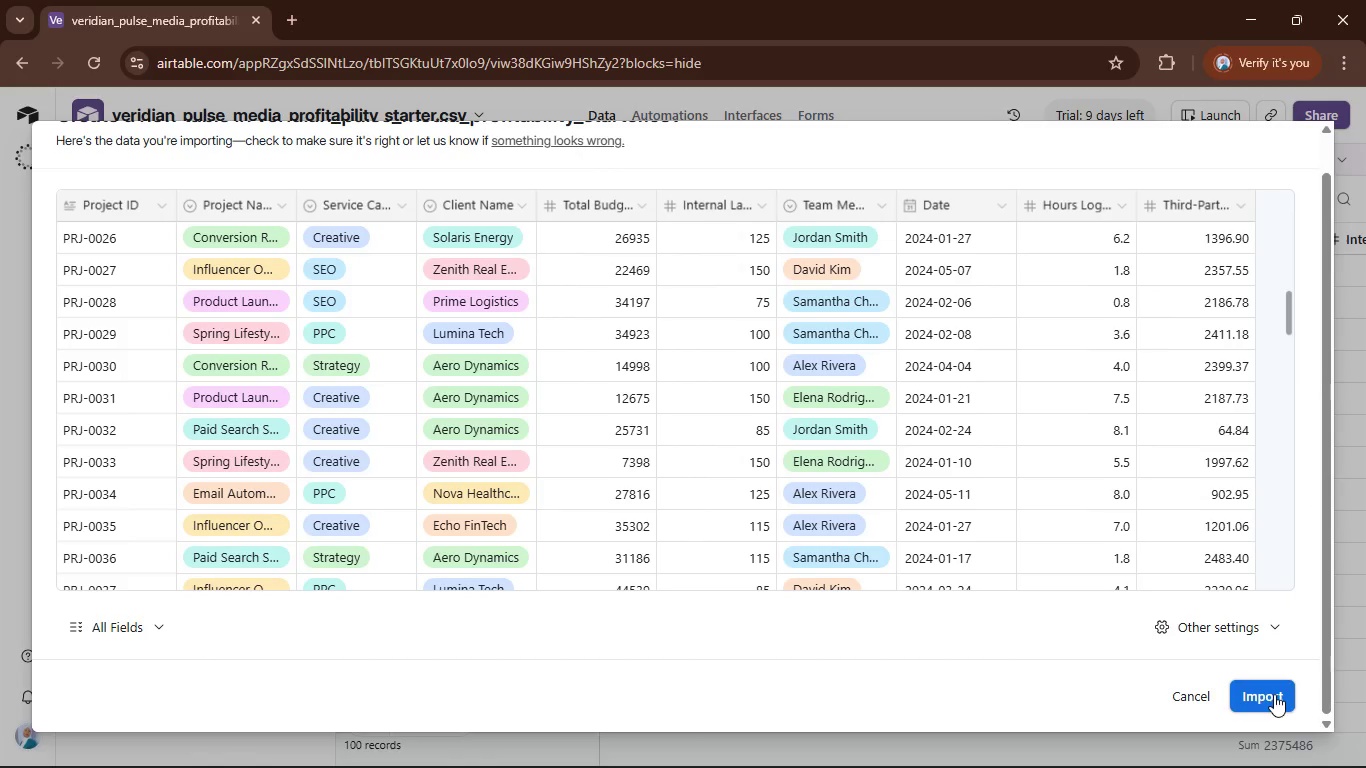 
left_click([1252, 691])
 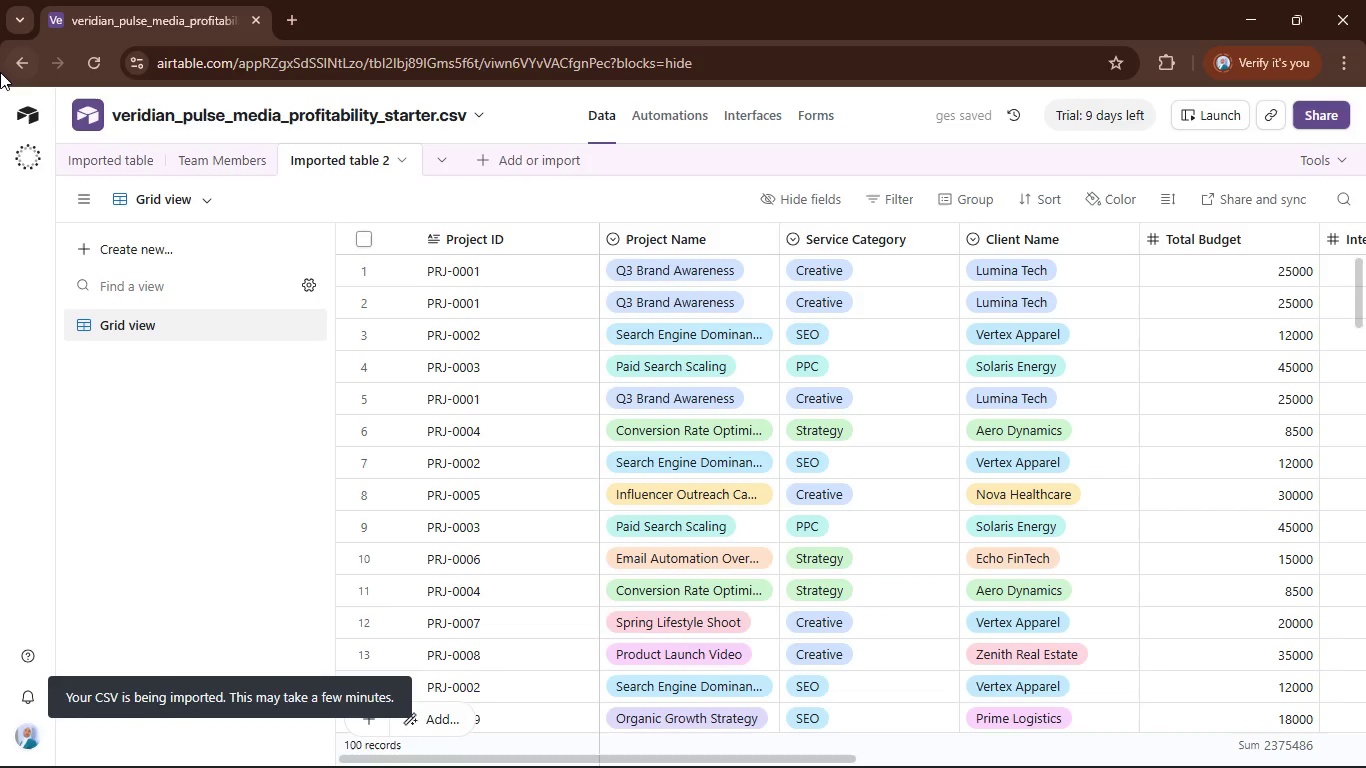 
left_click([129, 177])
 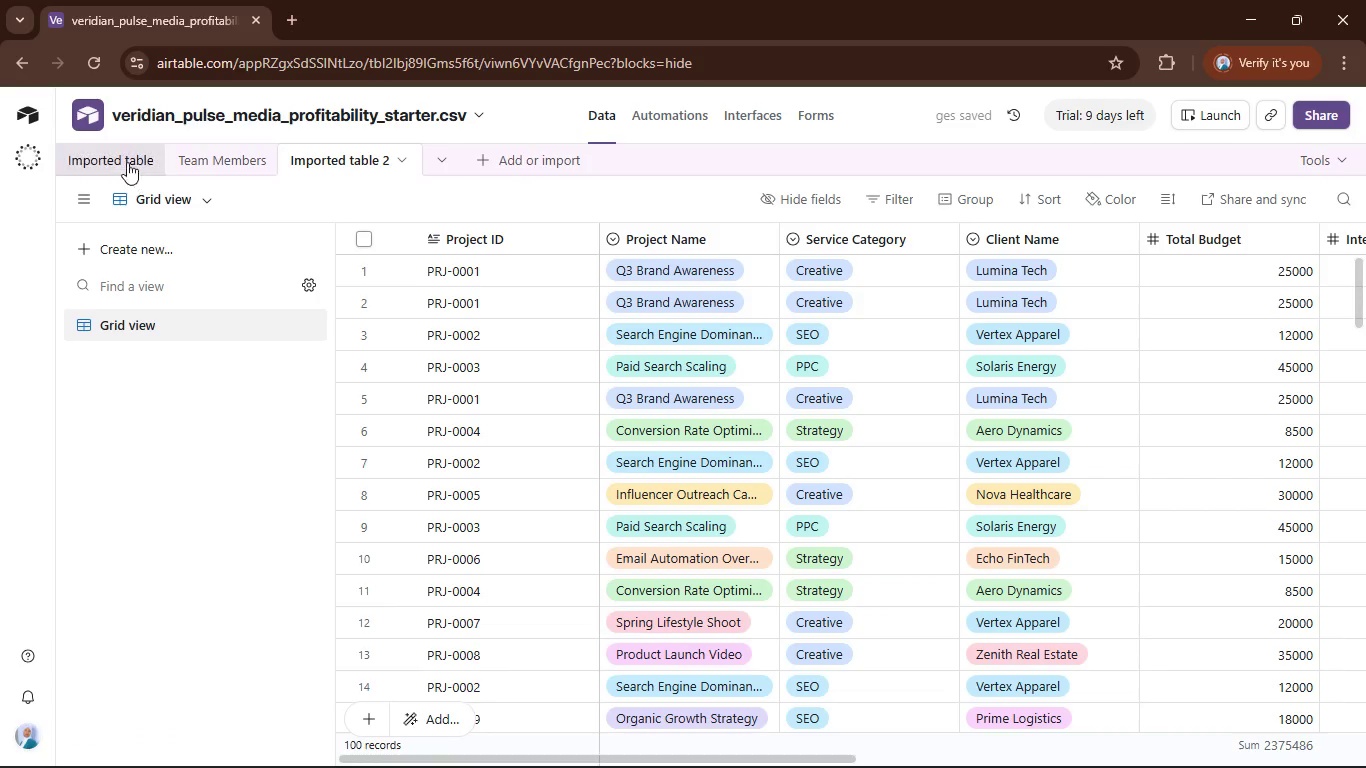 
left_click([126, 158])
 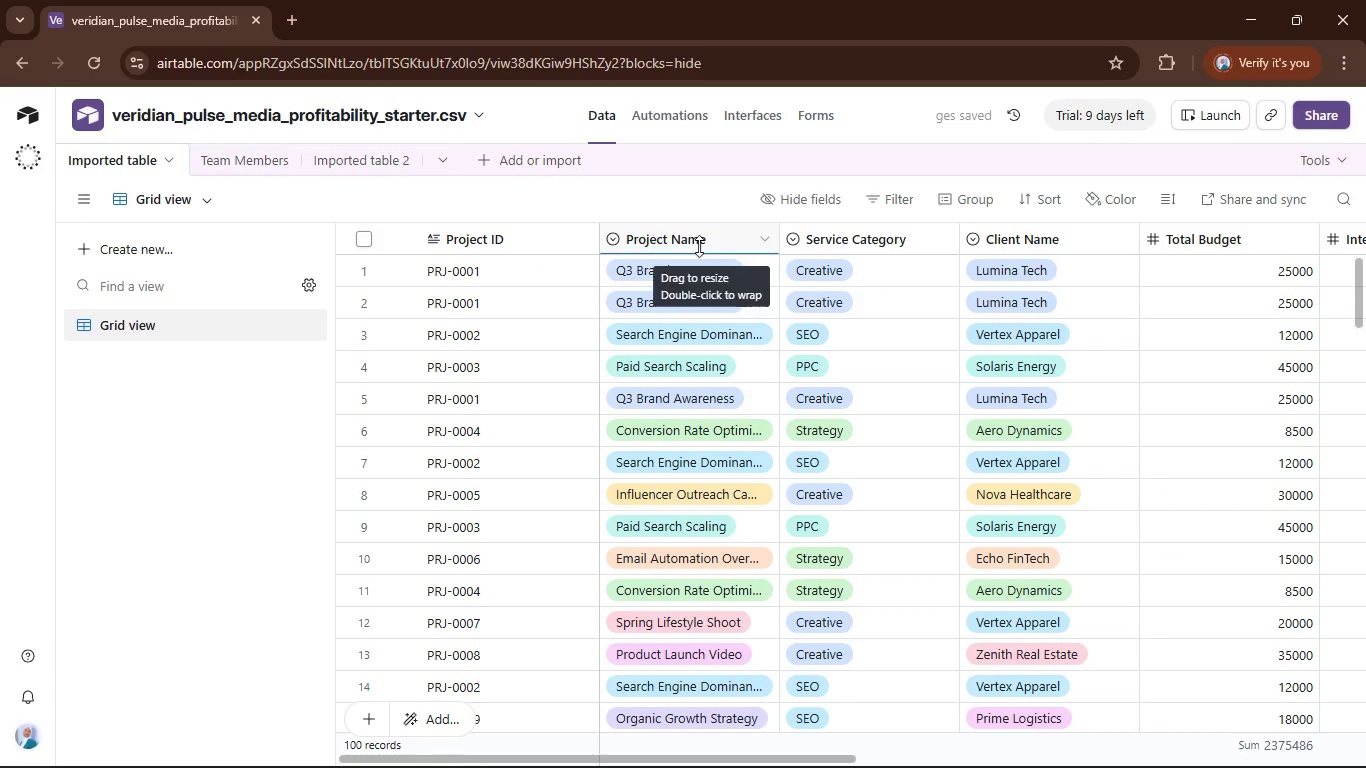 
left_click([0, 767])
 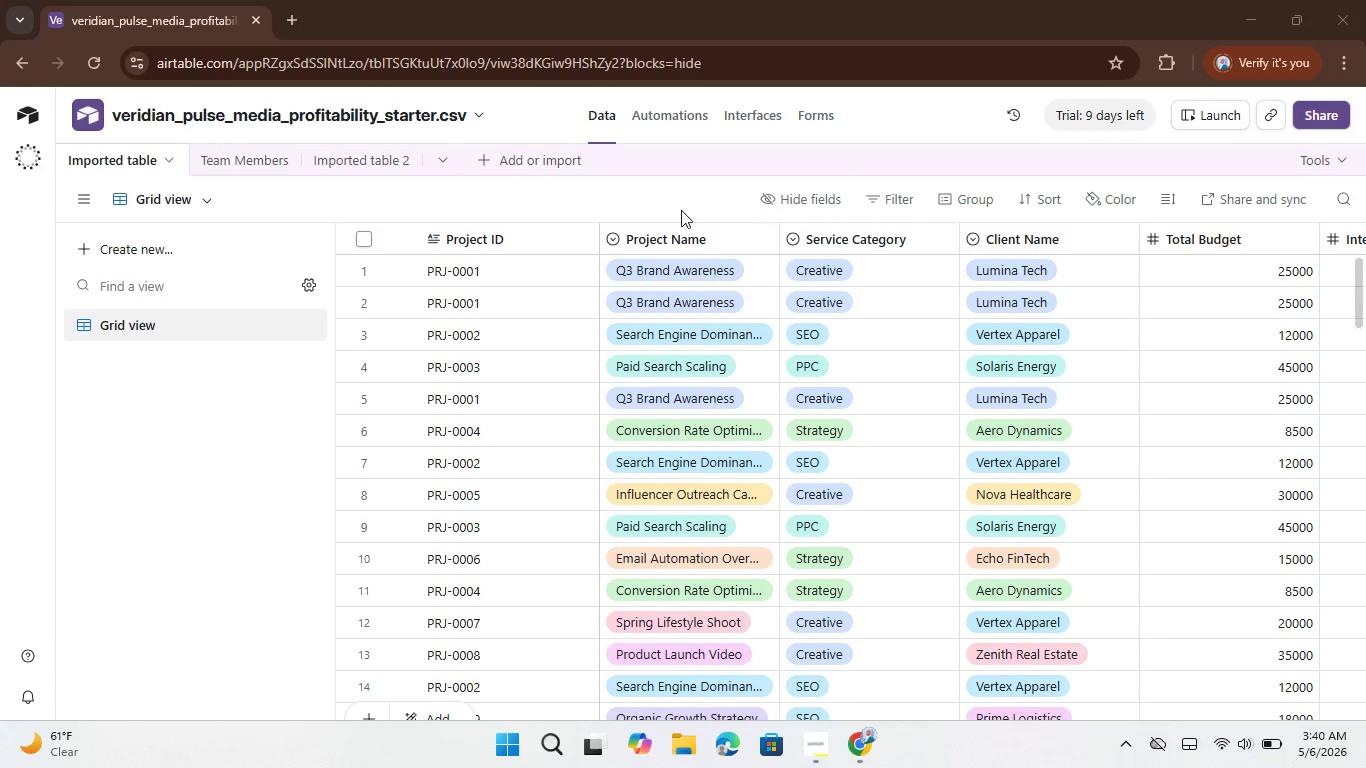 
left_click([690, 207])
 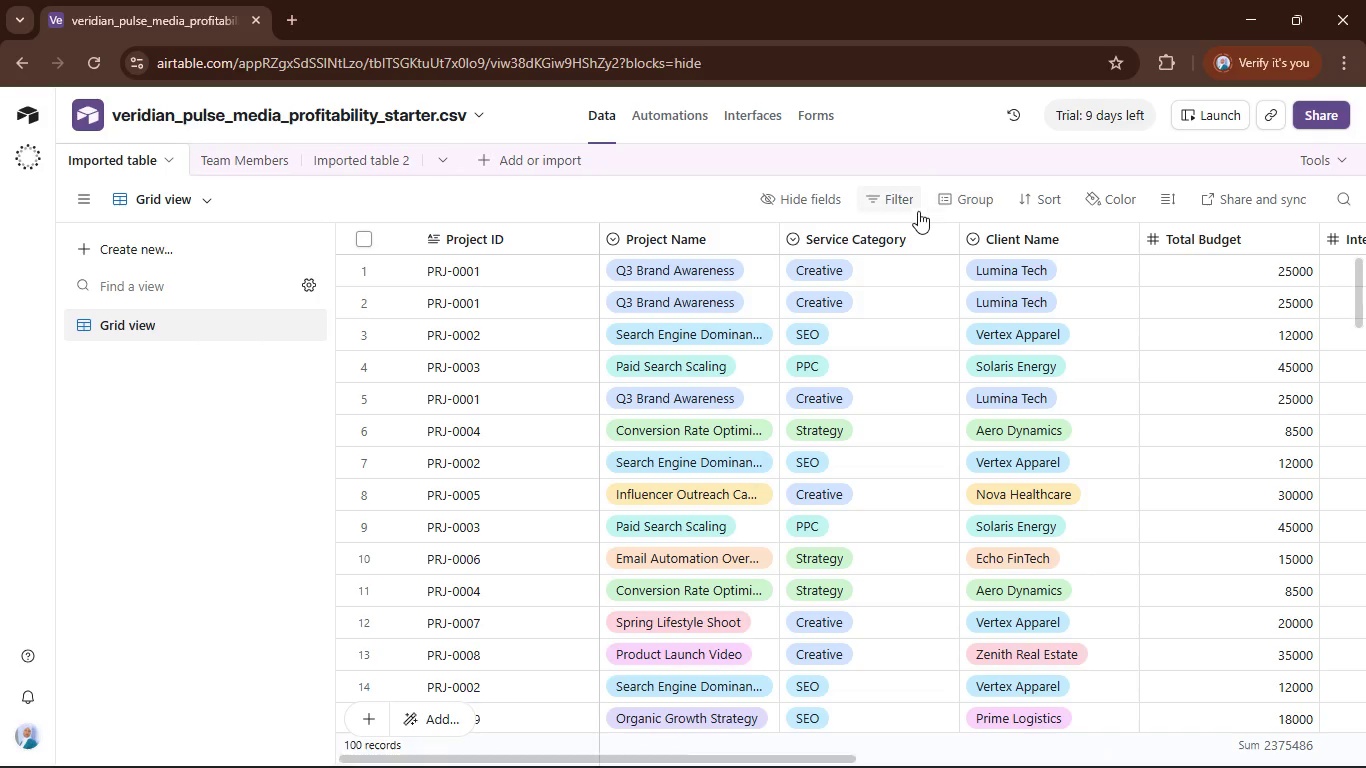 
left_click([892, 206])
 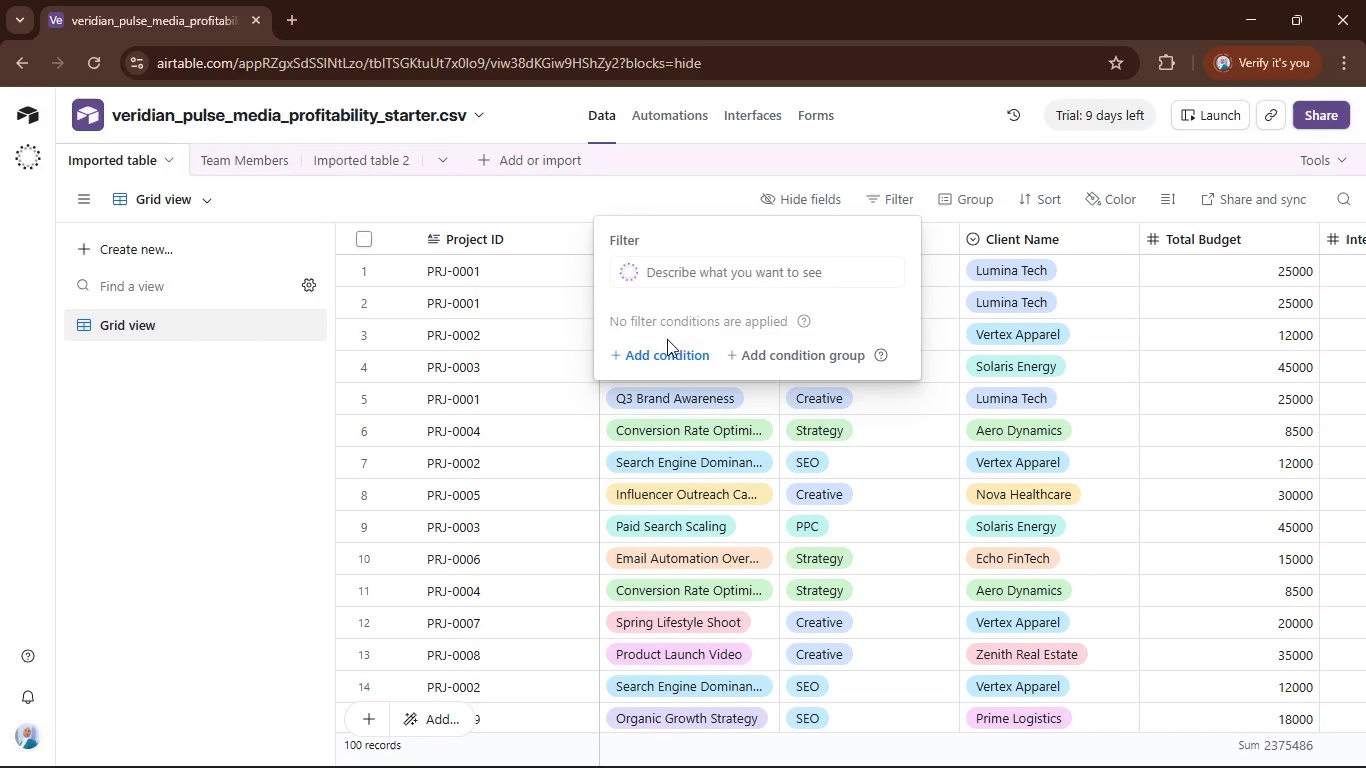 
left_click([663, 352])
 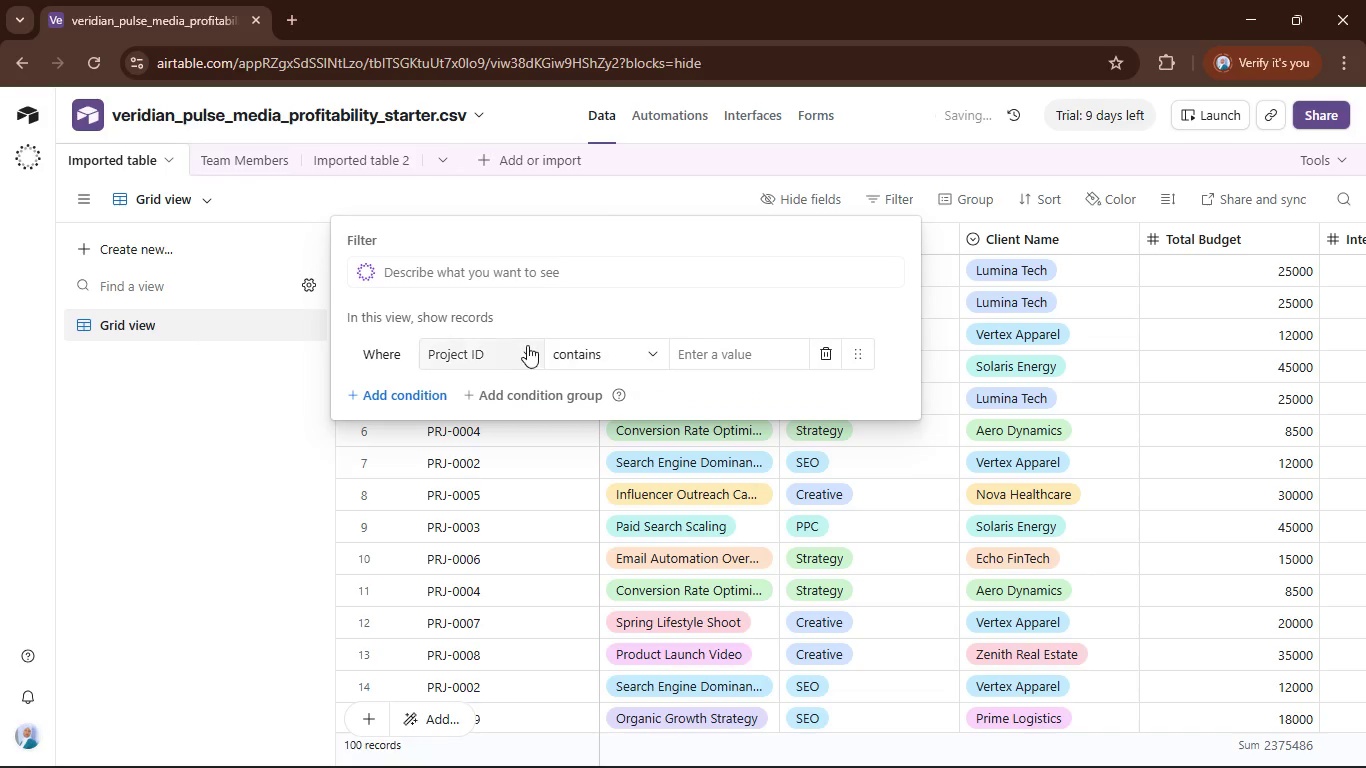 
left_click([524, 346])
 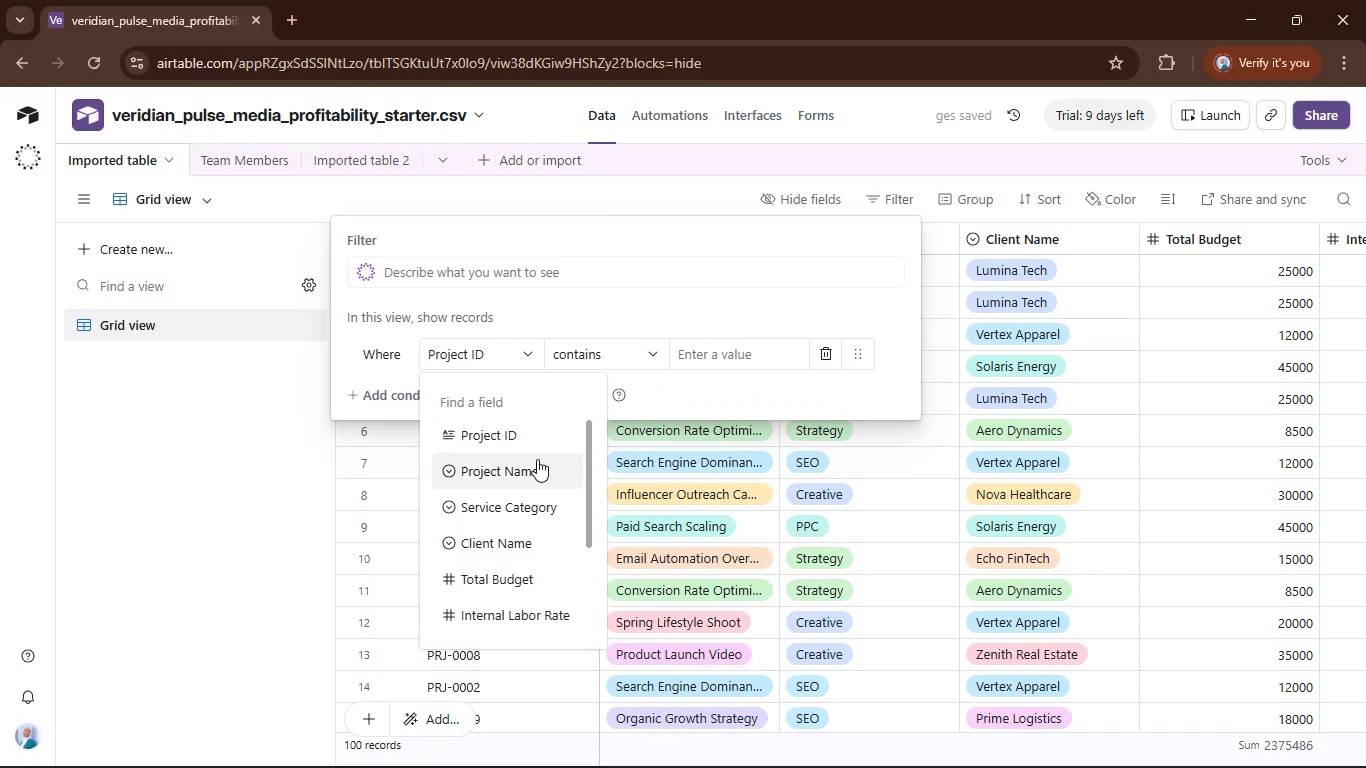 
left_click([537, 460])
 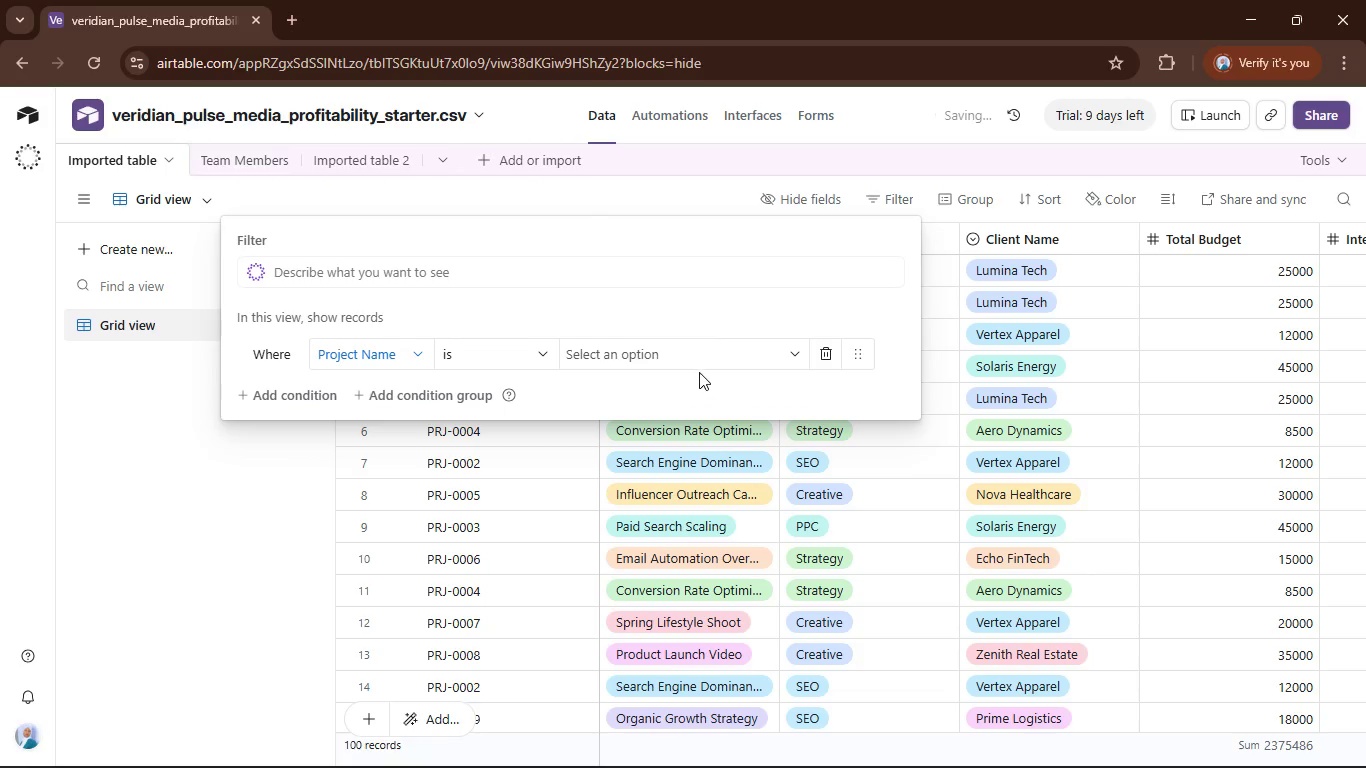 
left_click([704, 356])
 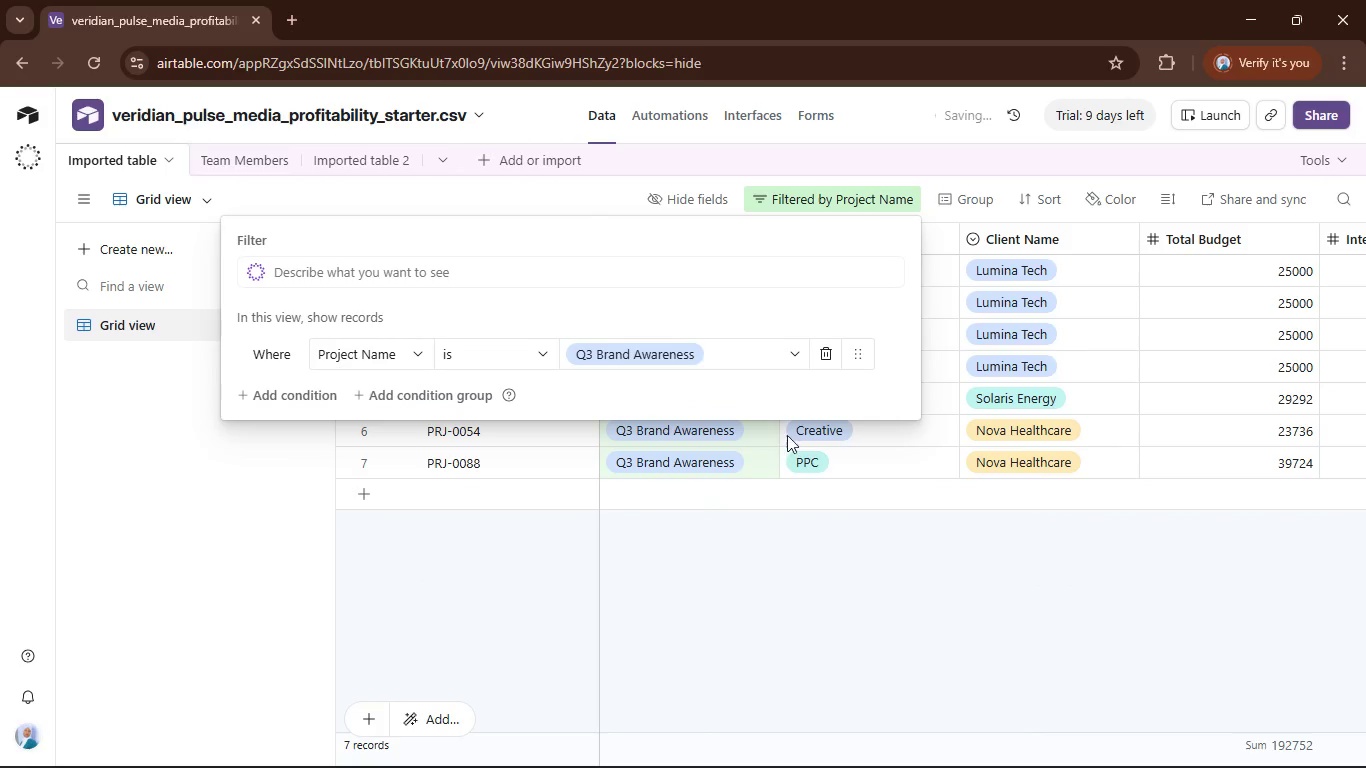 
left_click([788, 582])
 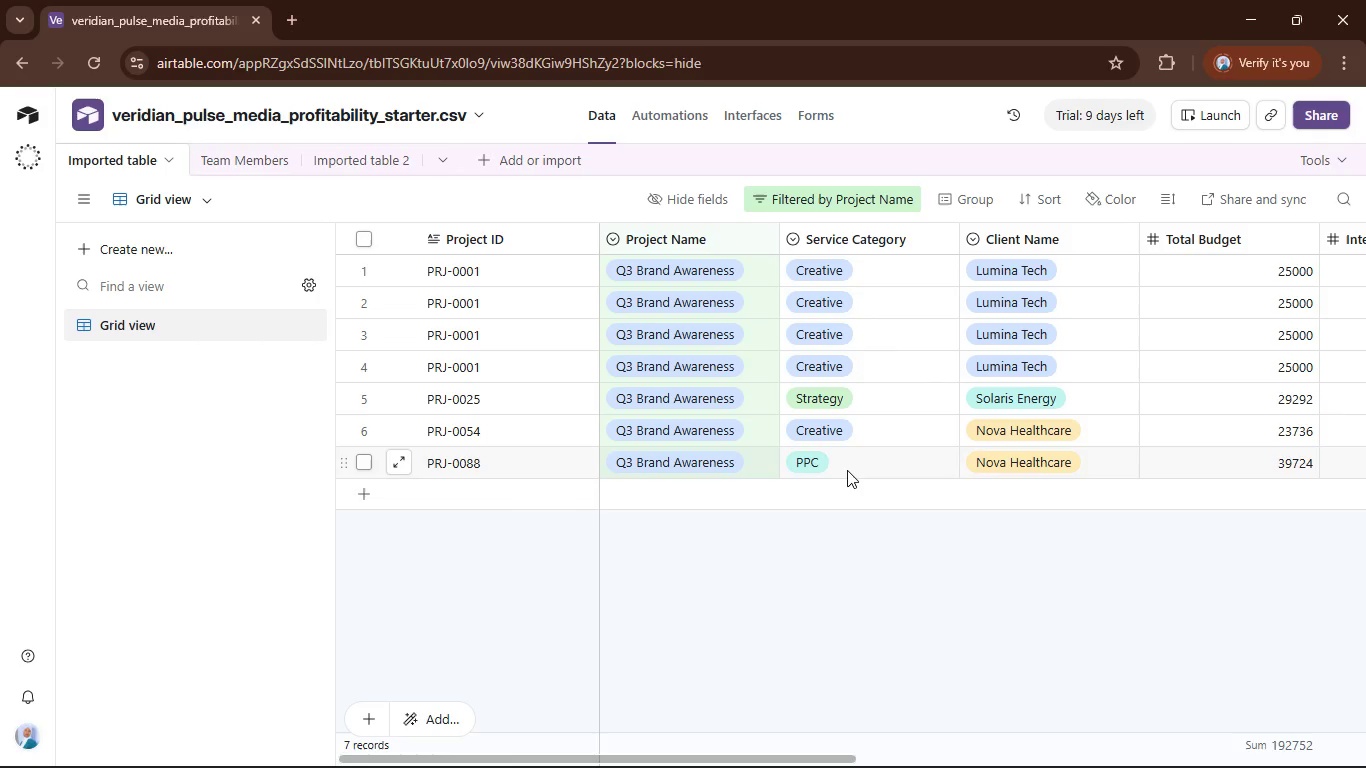 
wait(14.03)
 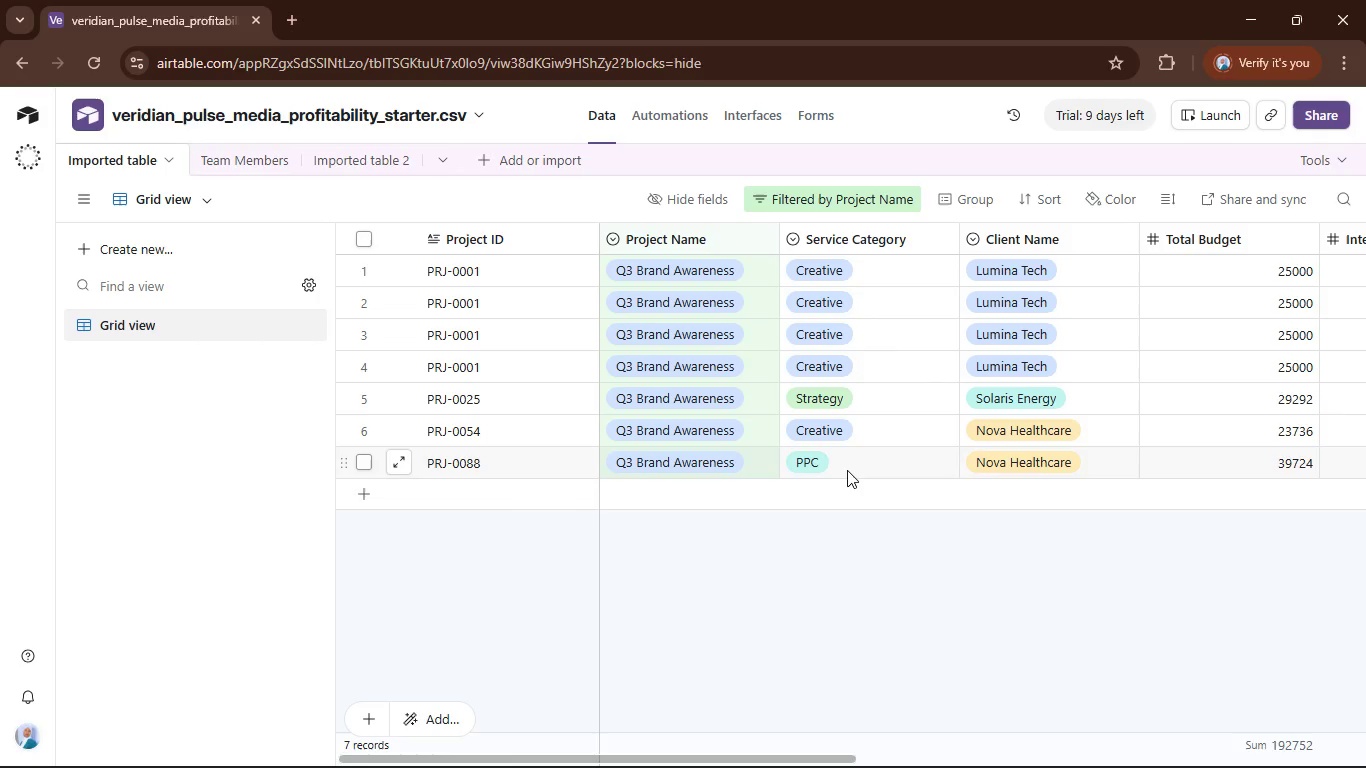 
left_click([681, 239])
 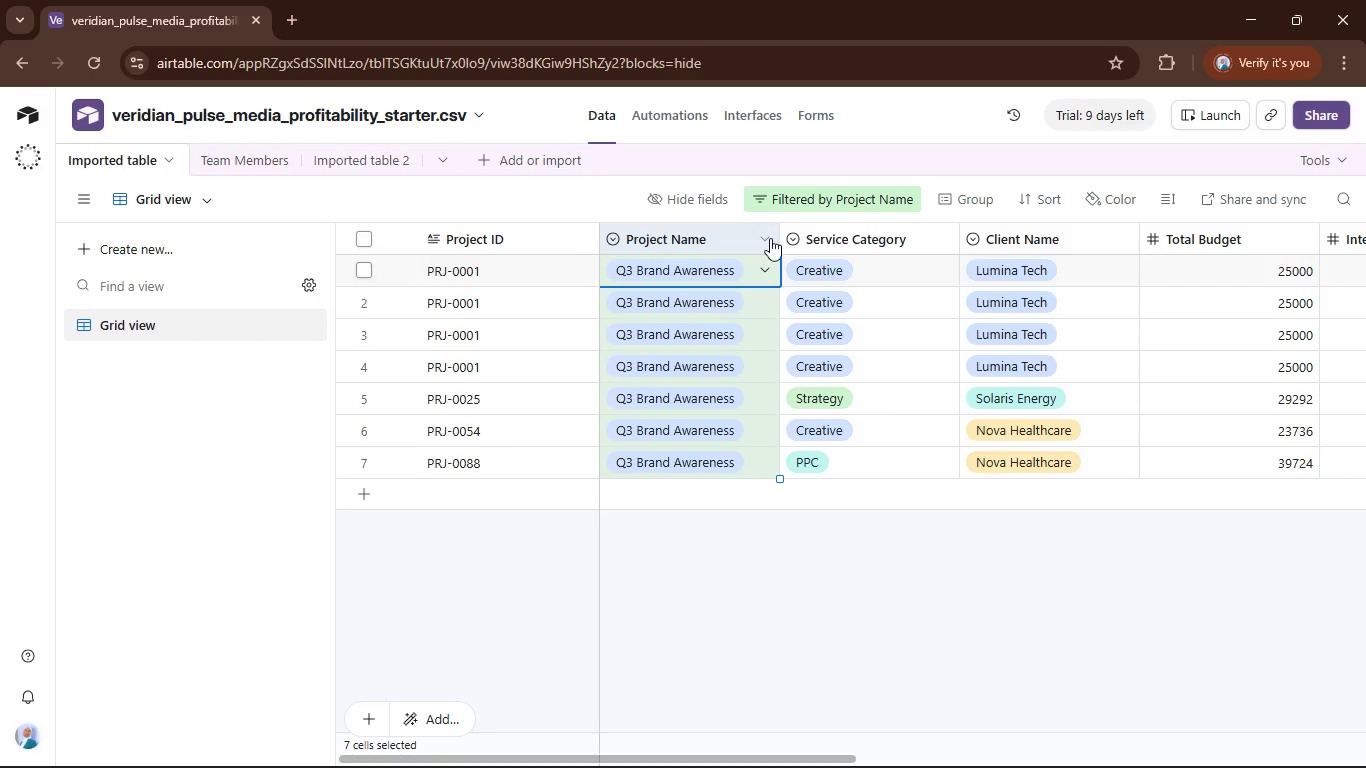 
left_click([770, 238])
 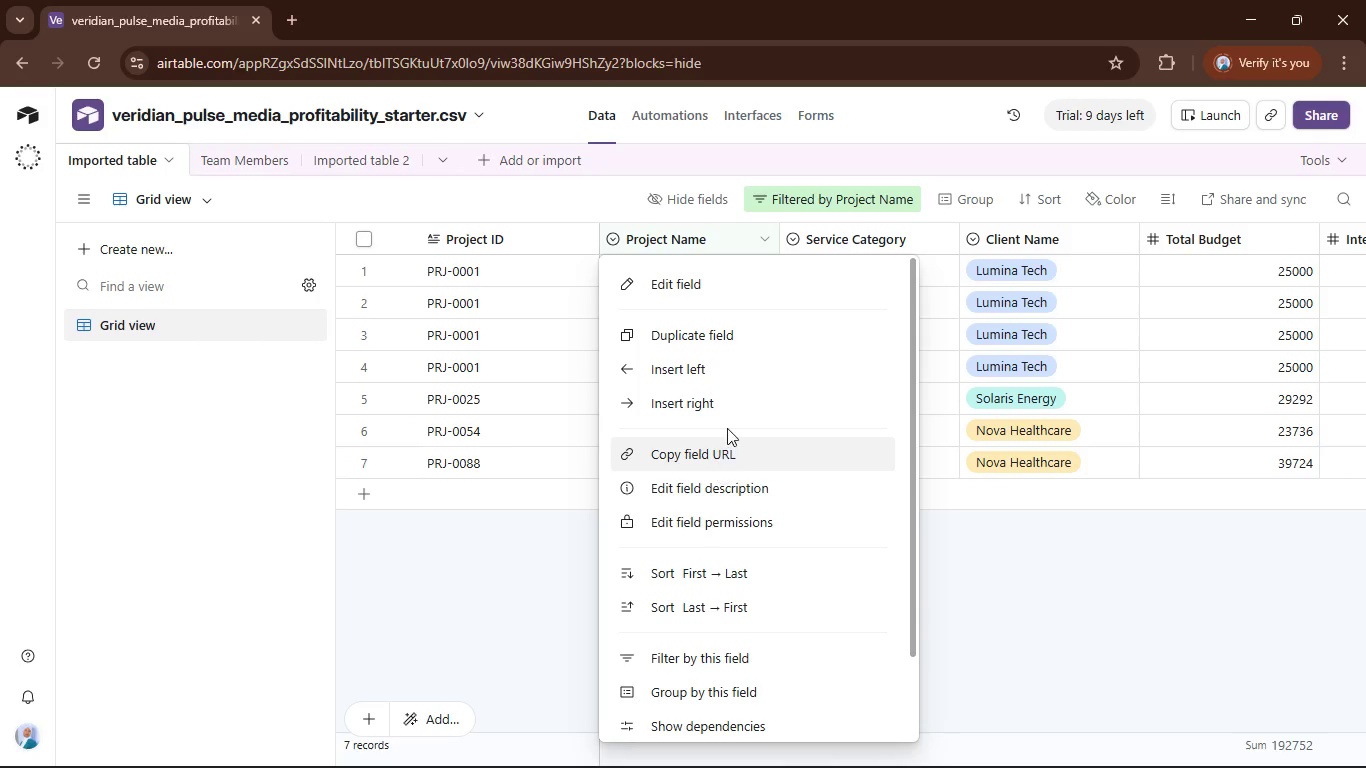 
scroll: coordinate [732, 452], scroll_direction: down, amount: 8.0
 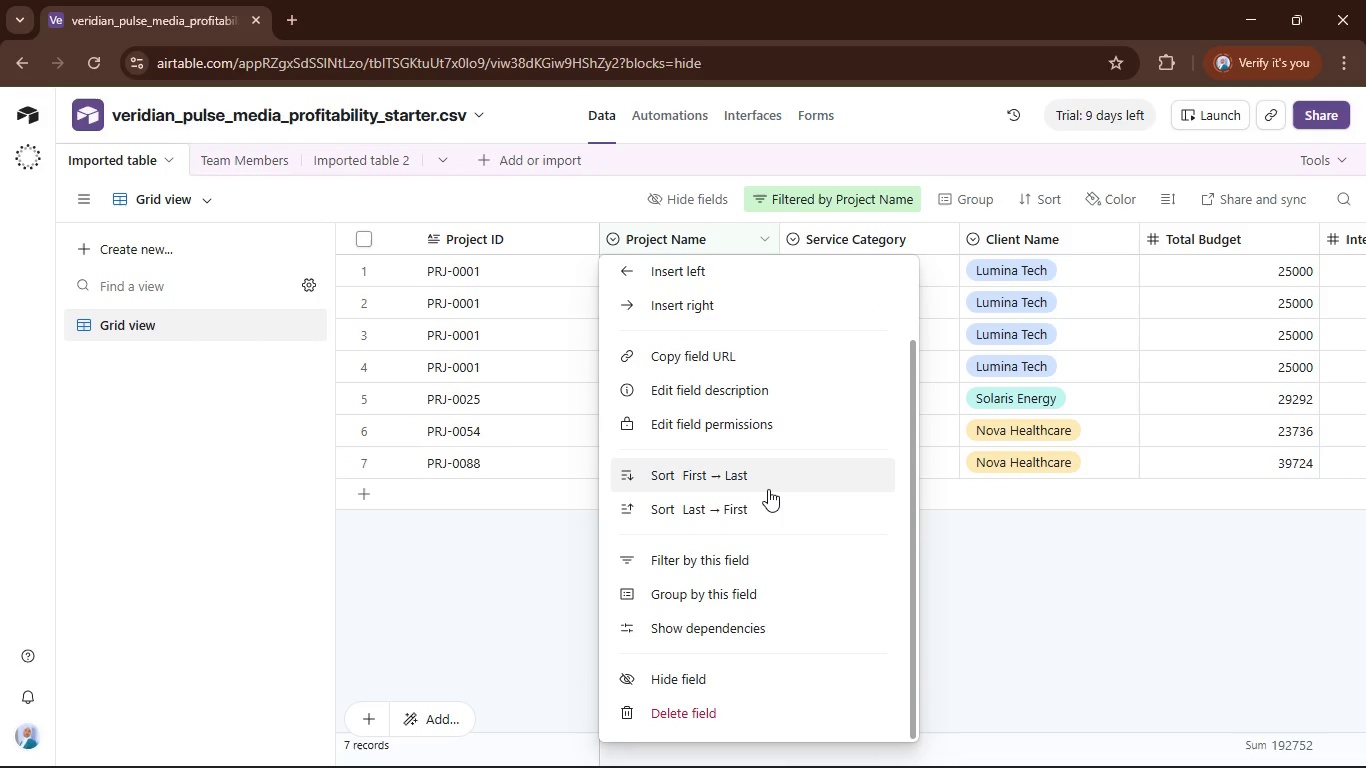 
scroll: coordinate [768, 489], scroll_direction: up, amount: 9.0
 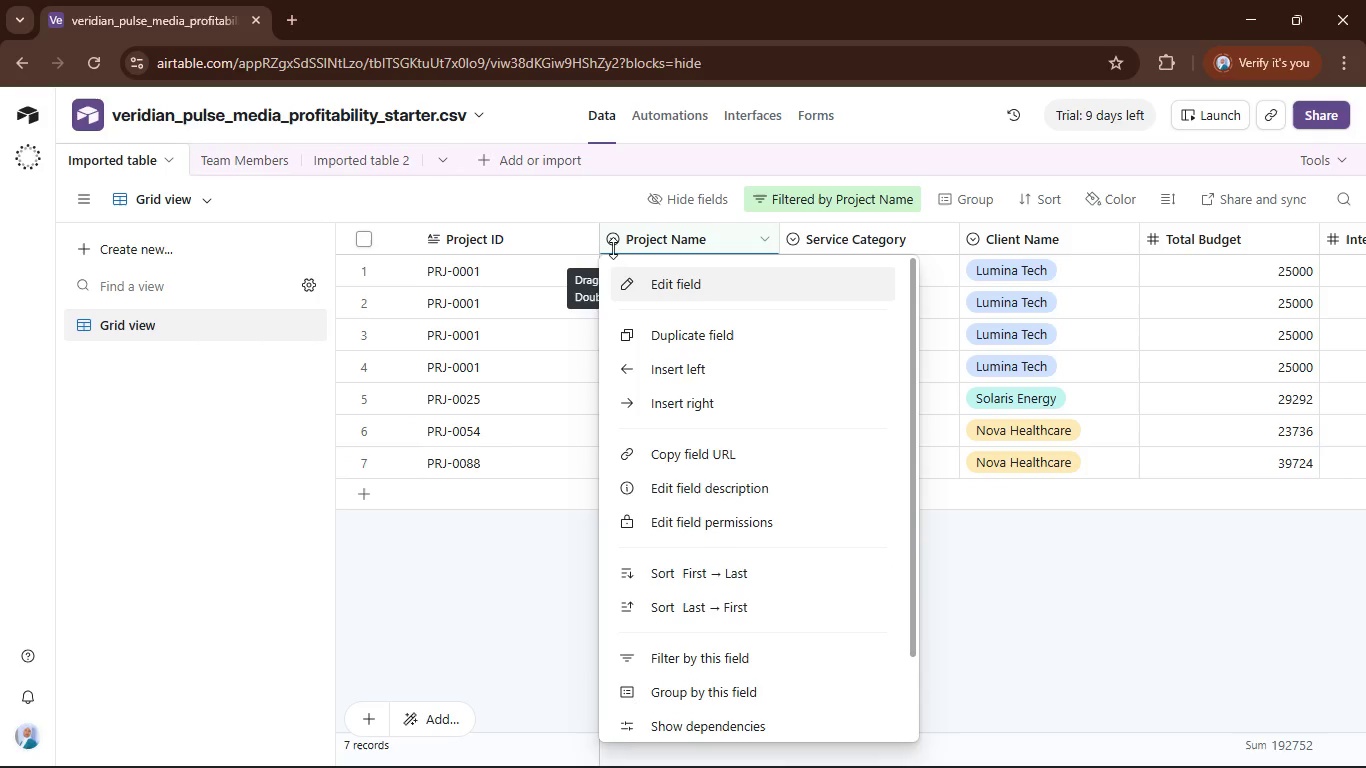 
left_click([622, 230])
 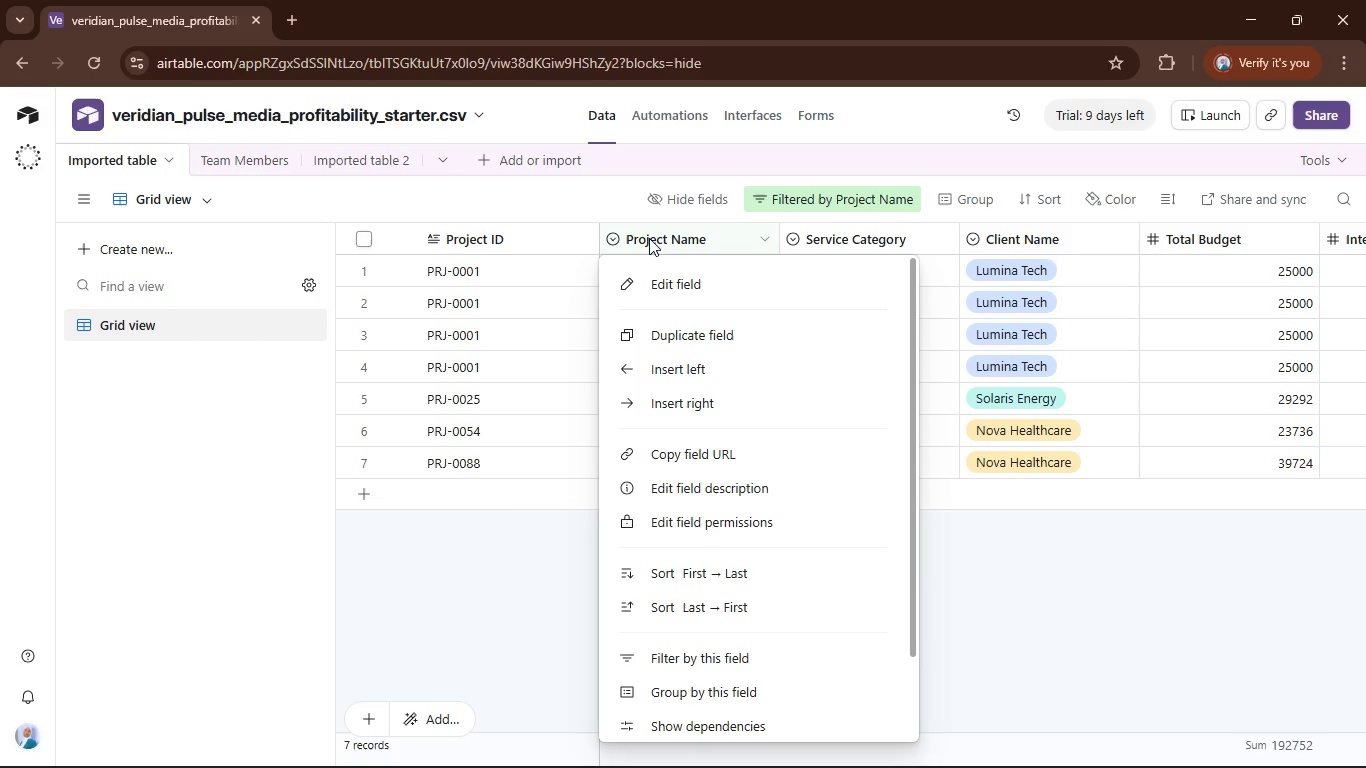 
double_click([649, 238])
 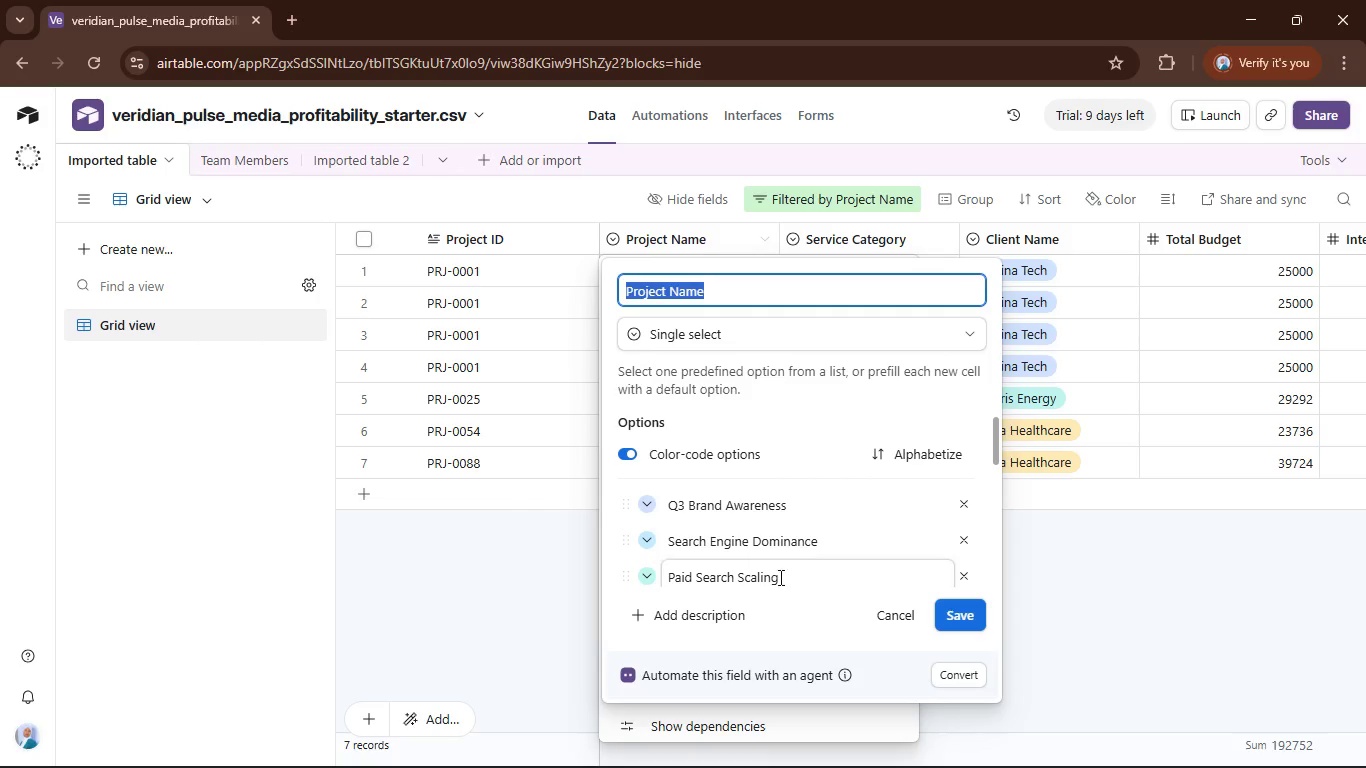 
scroll: coordinate [773, 555], scroll_direction: down, amount: 1.0
 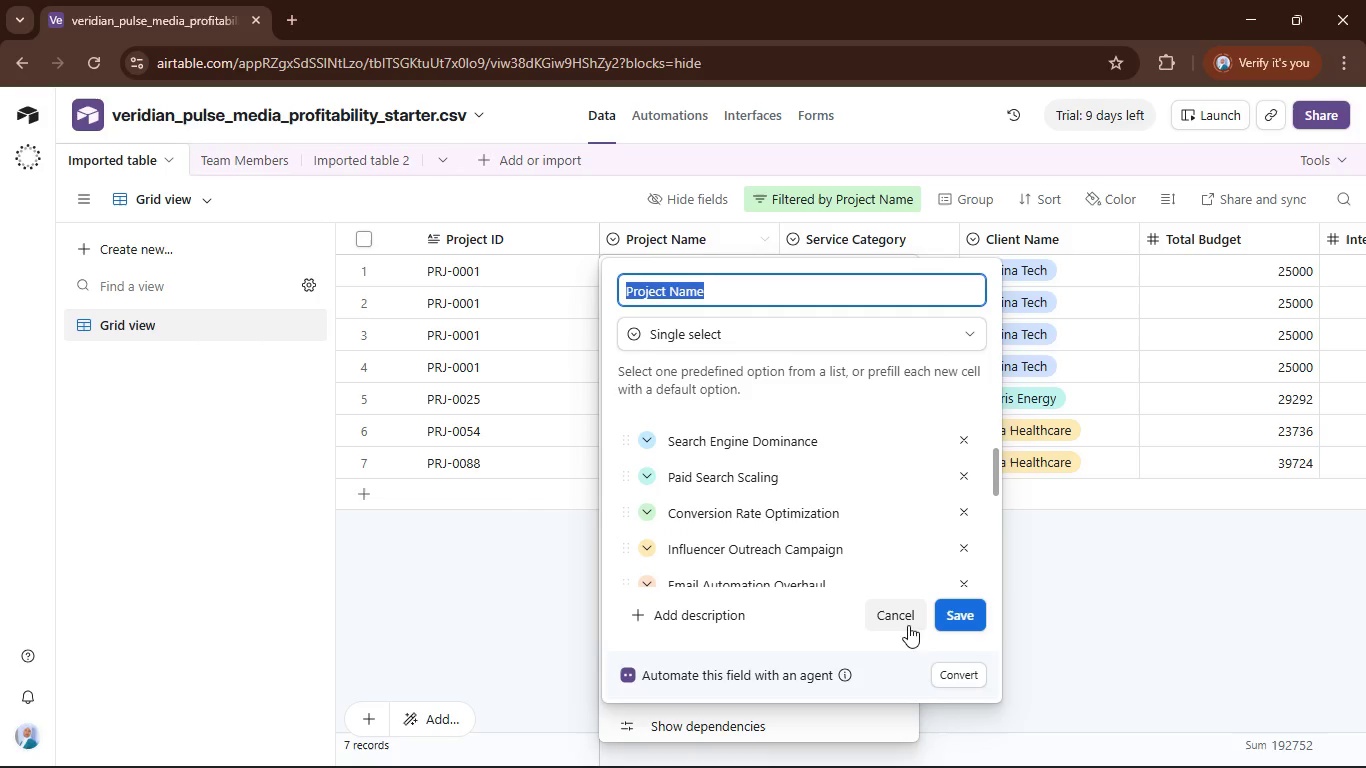 
left_click([907, 618])
 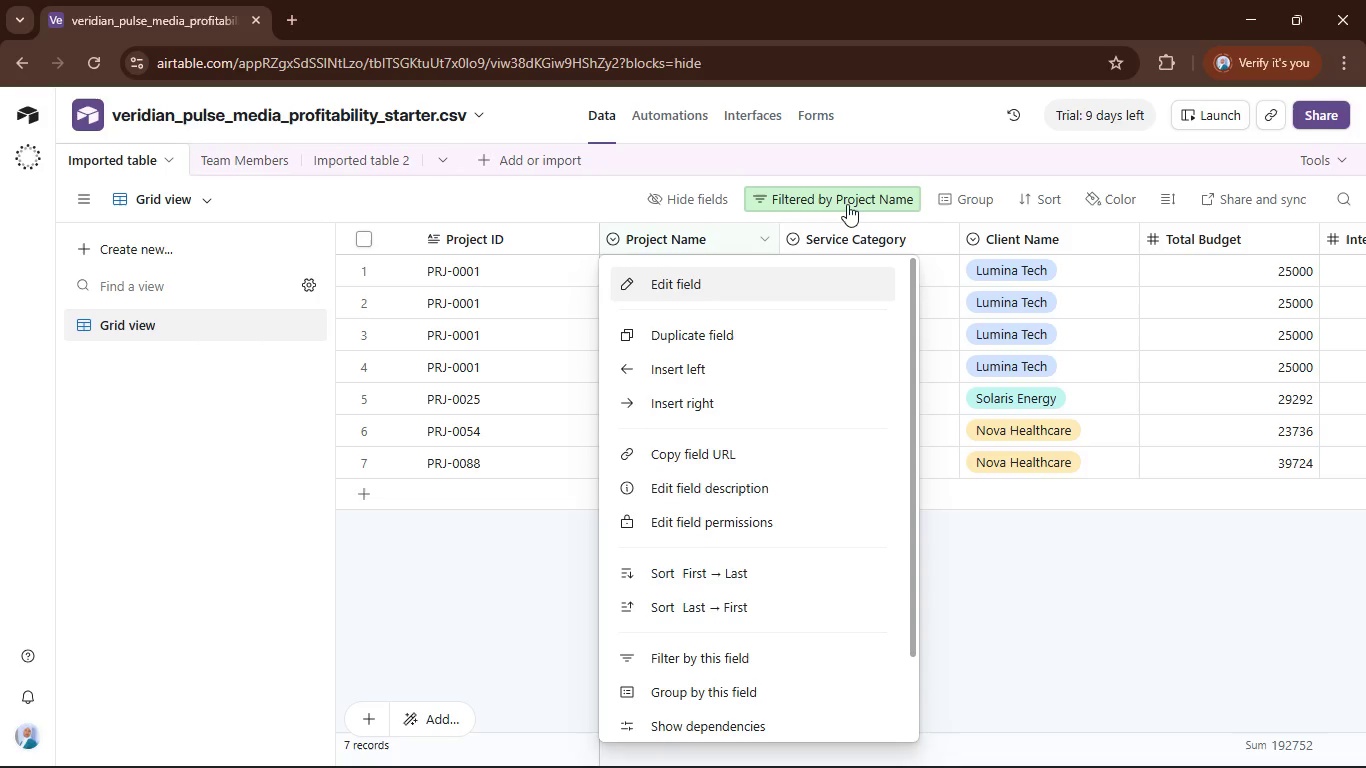 
left_click([847, 200])
 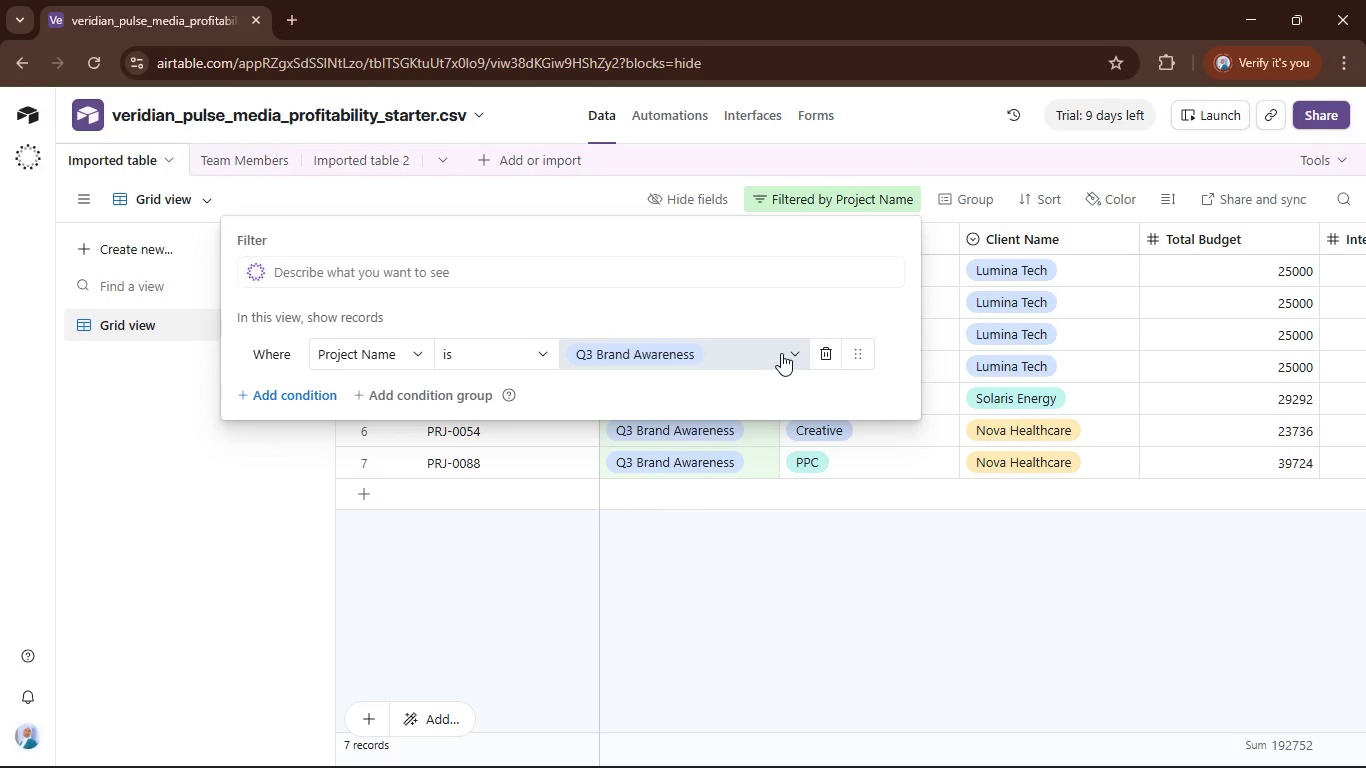 
left_click([781, 352])
 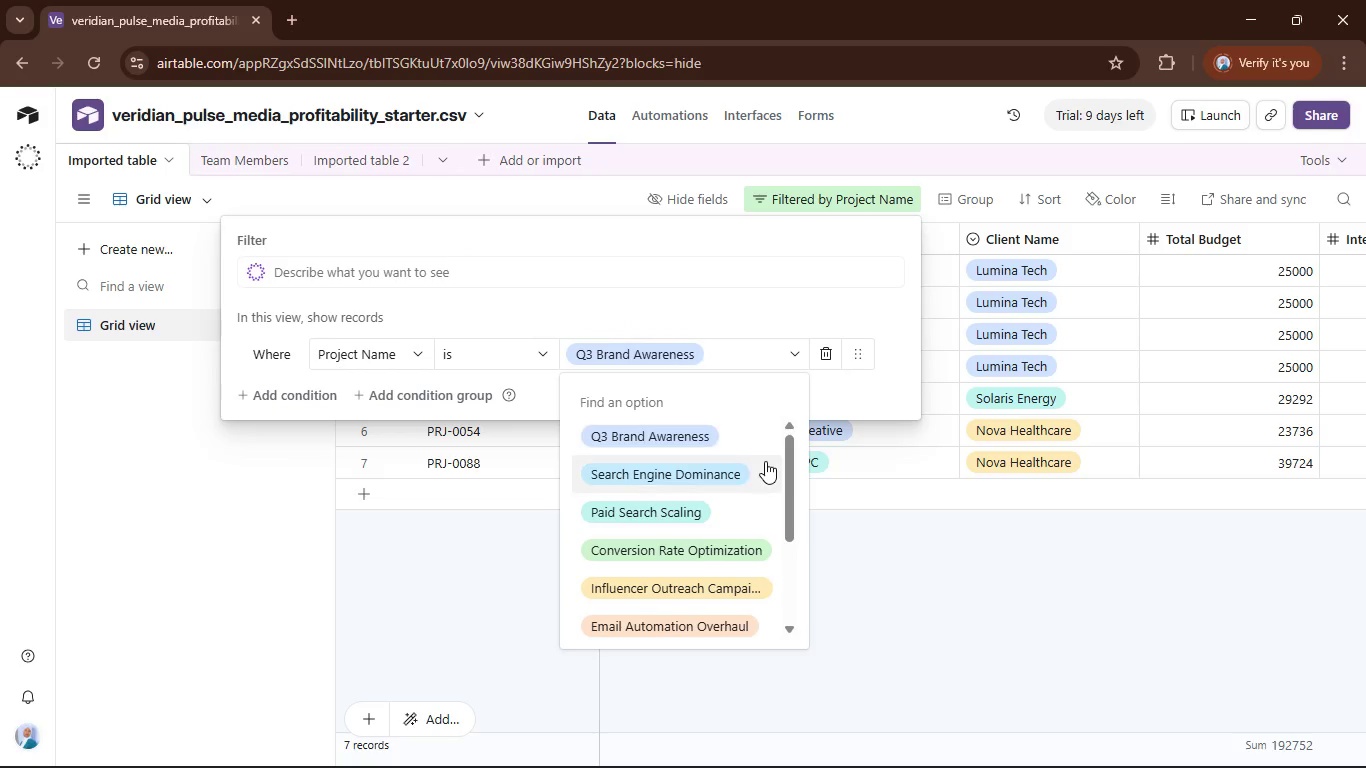 
left_click([765, 461])
 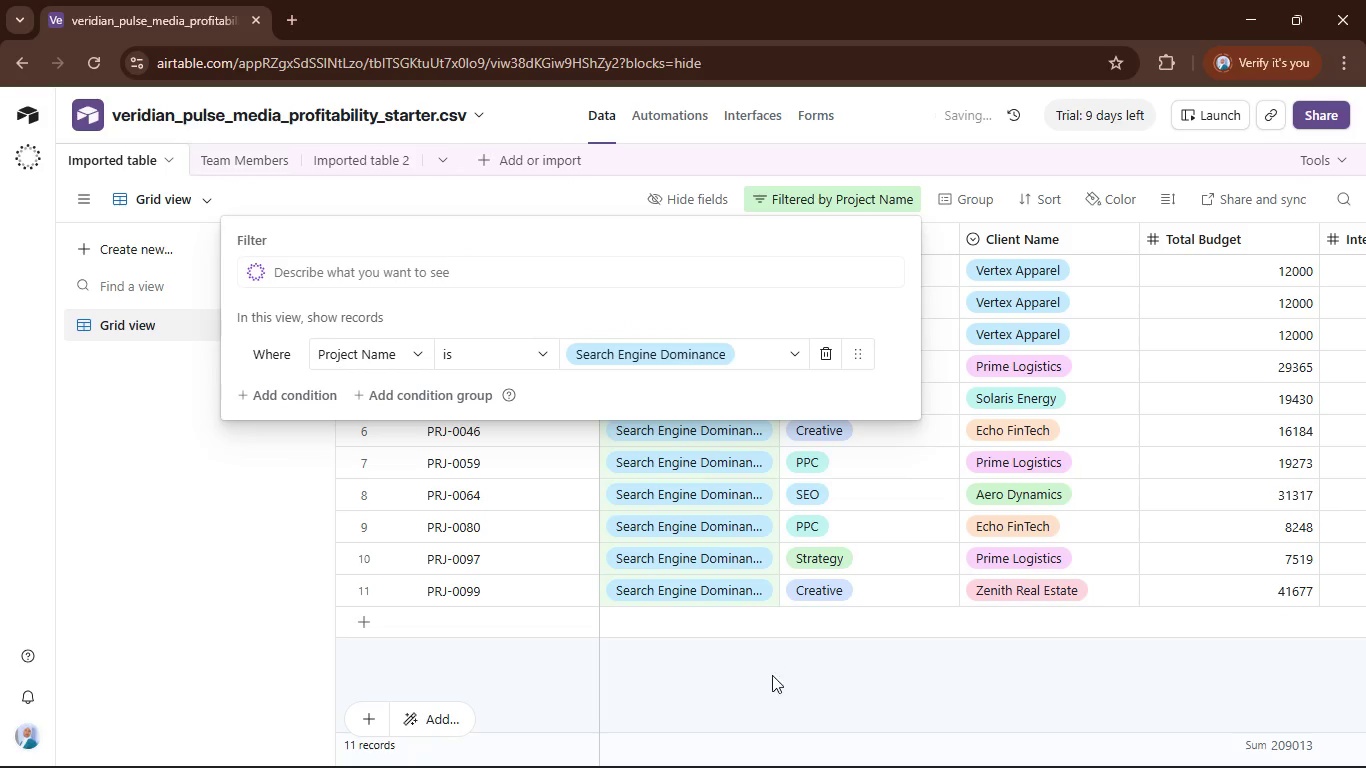 
left_click([777, 704])
 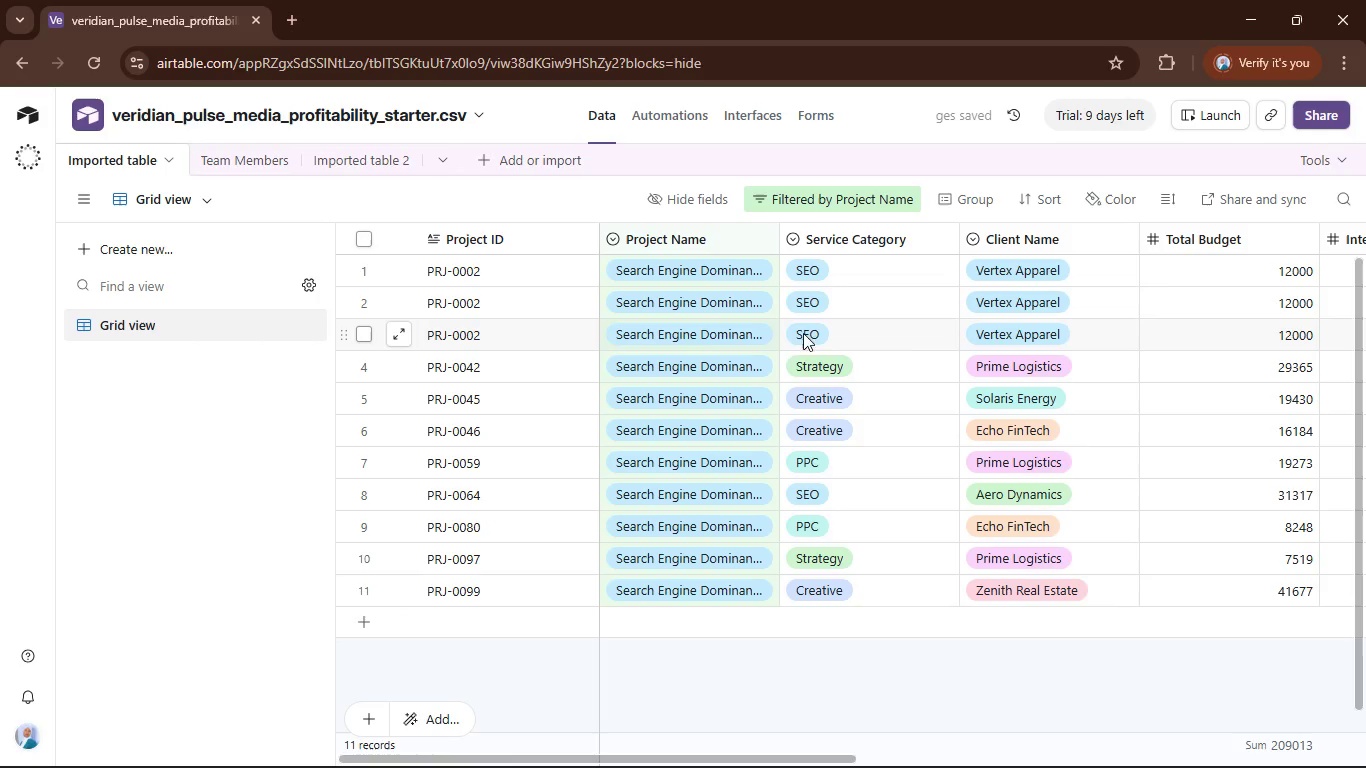 
wait(8.78)
 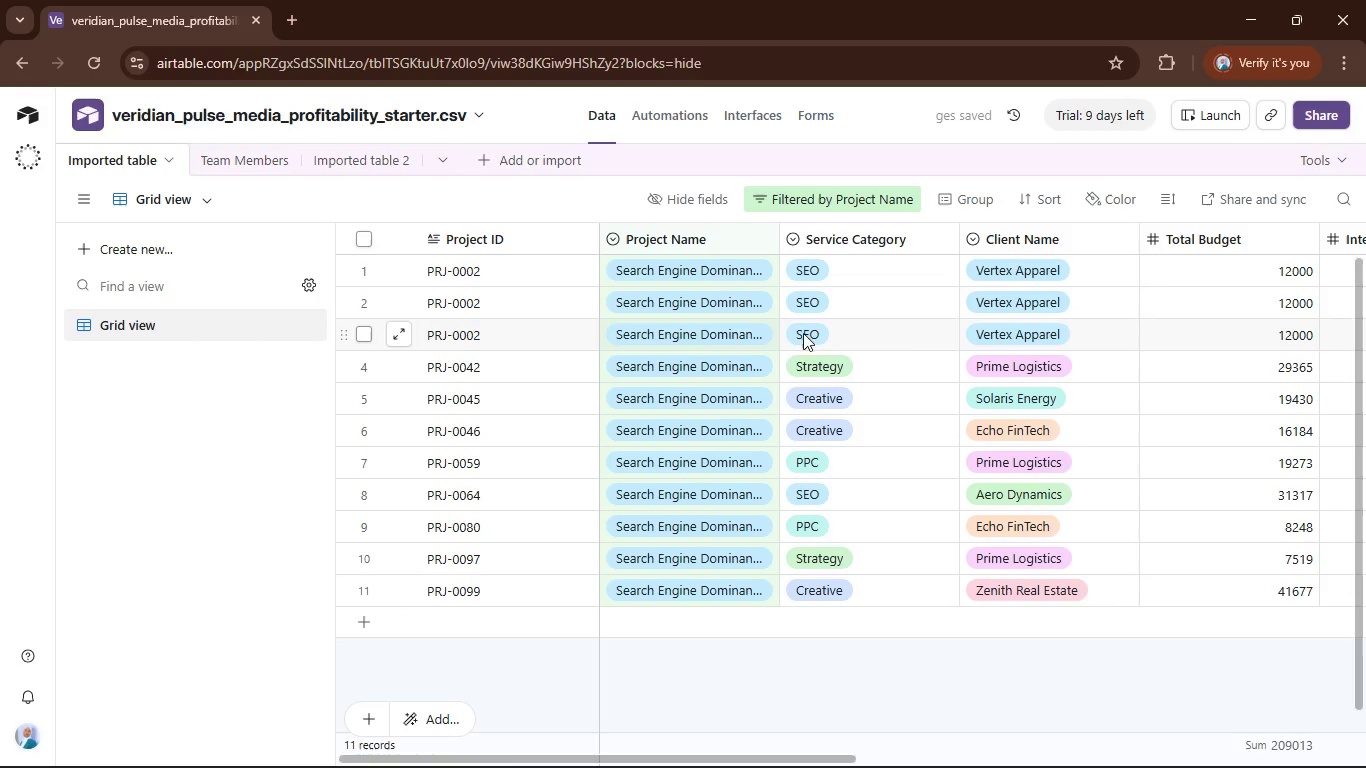 
left_click([634, 235])
 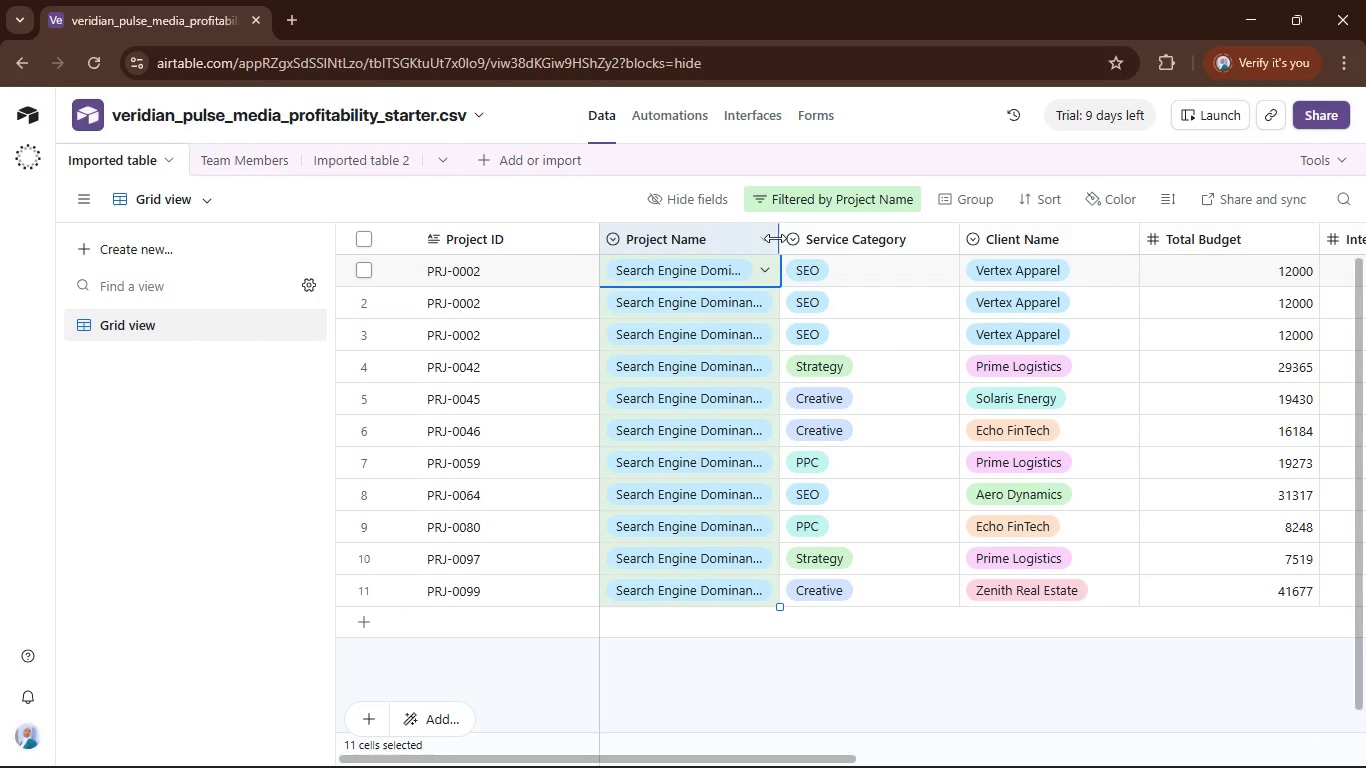 
left_click([759, 238])
 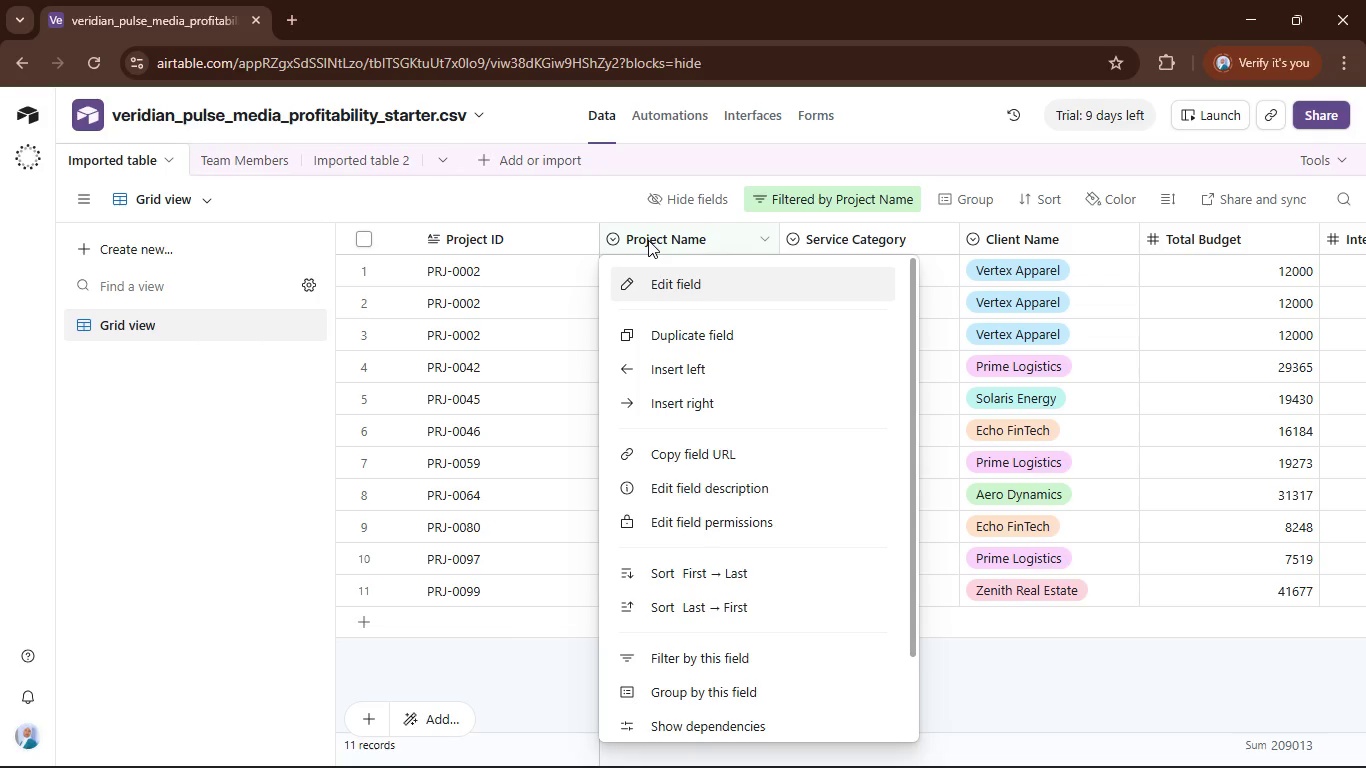 
double_click([648, 240])
 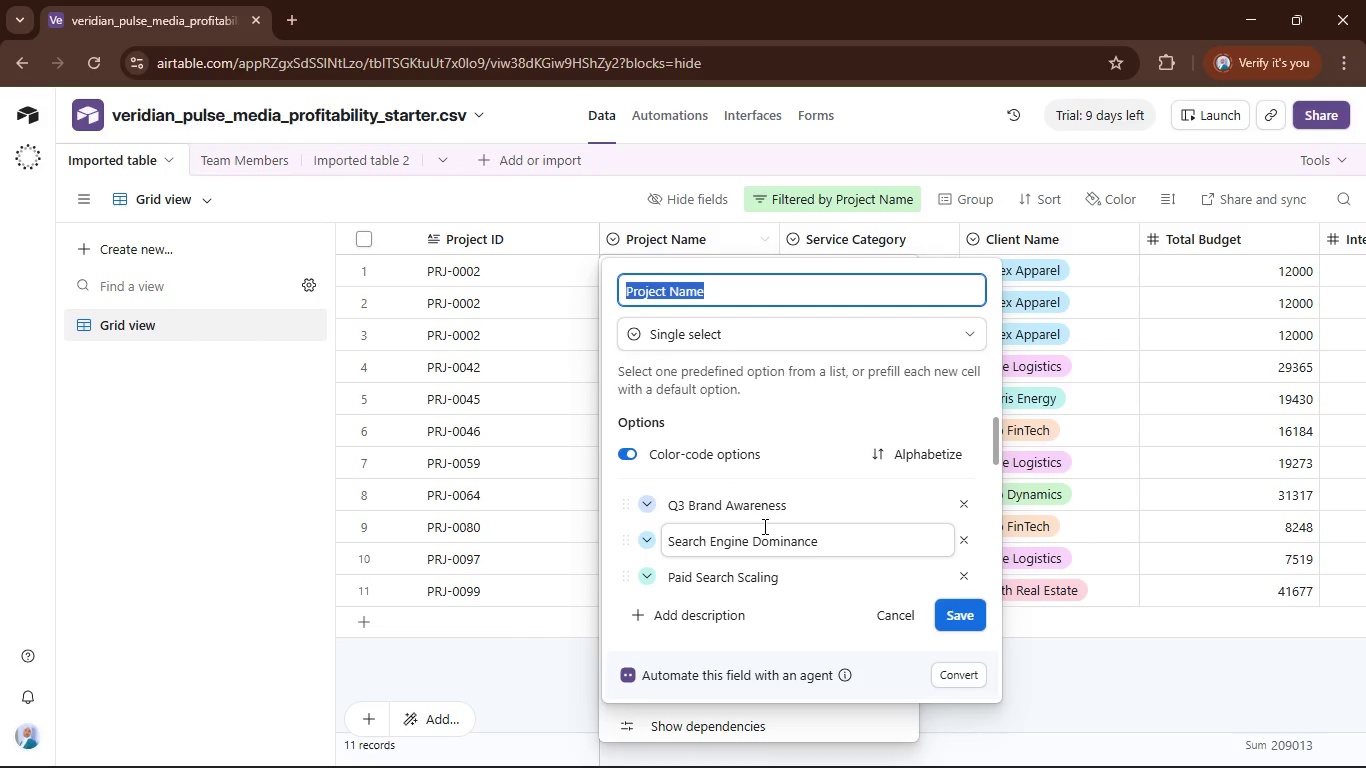 
scroll: coordinate [763, 526], scroll_direction: down, amount: 1.0
 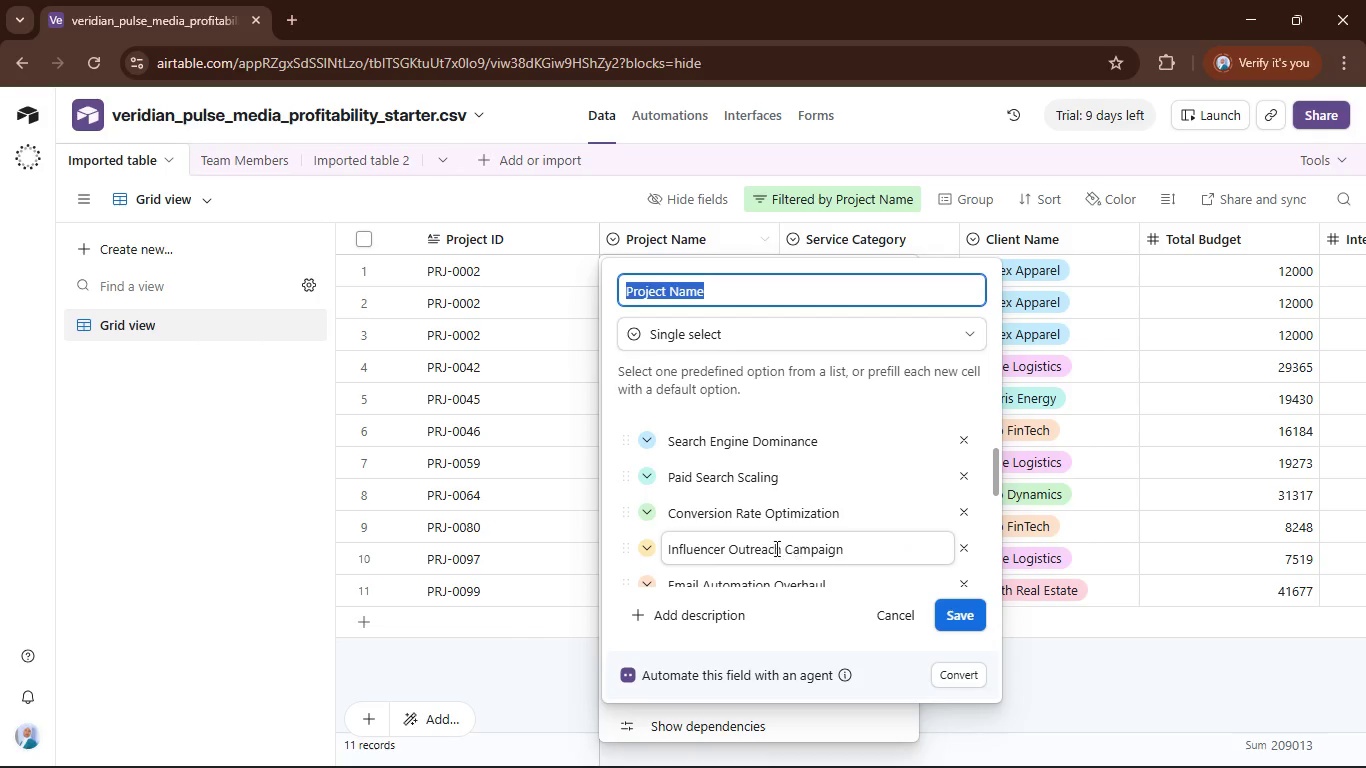 
left_click([765, 541])
 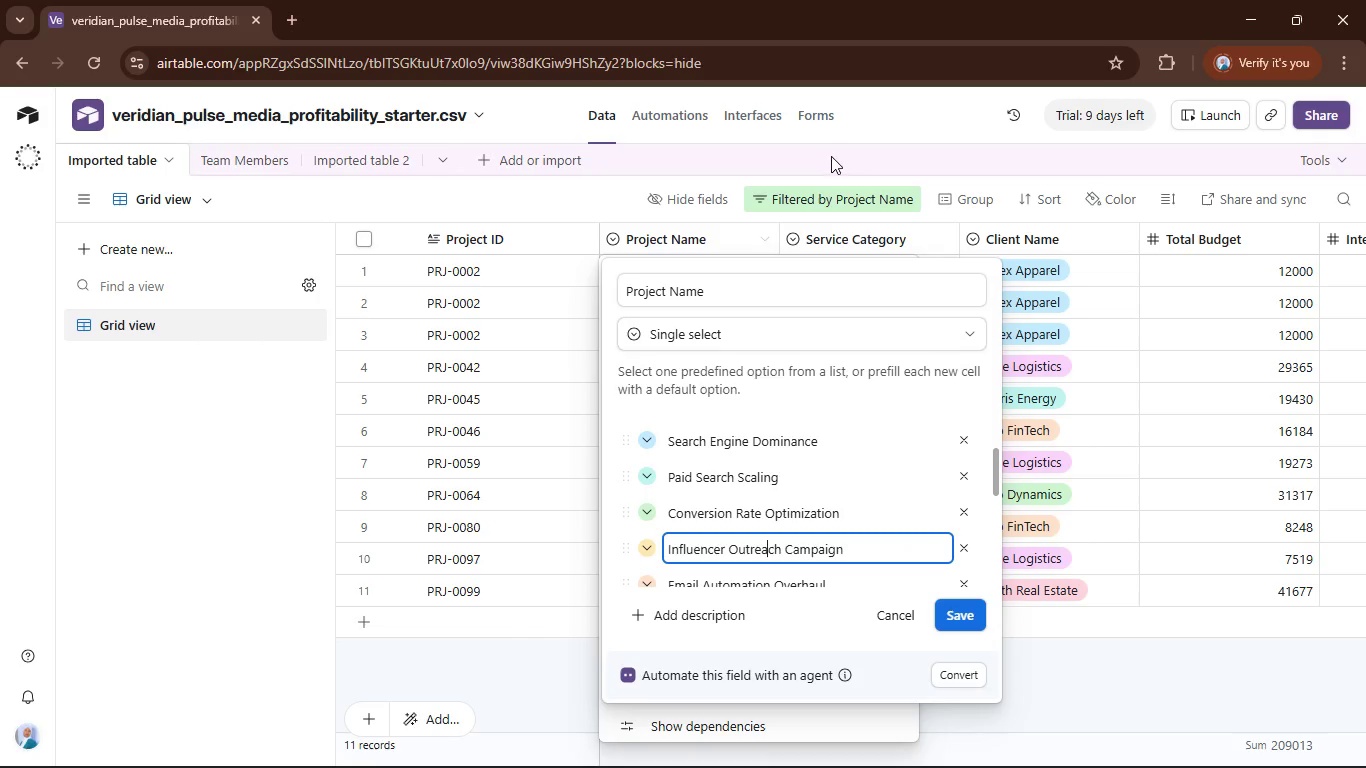 
left_click([827, 192])
 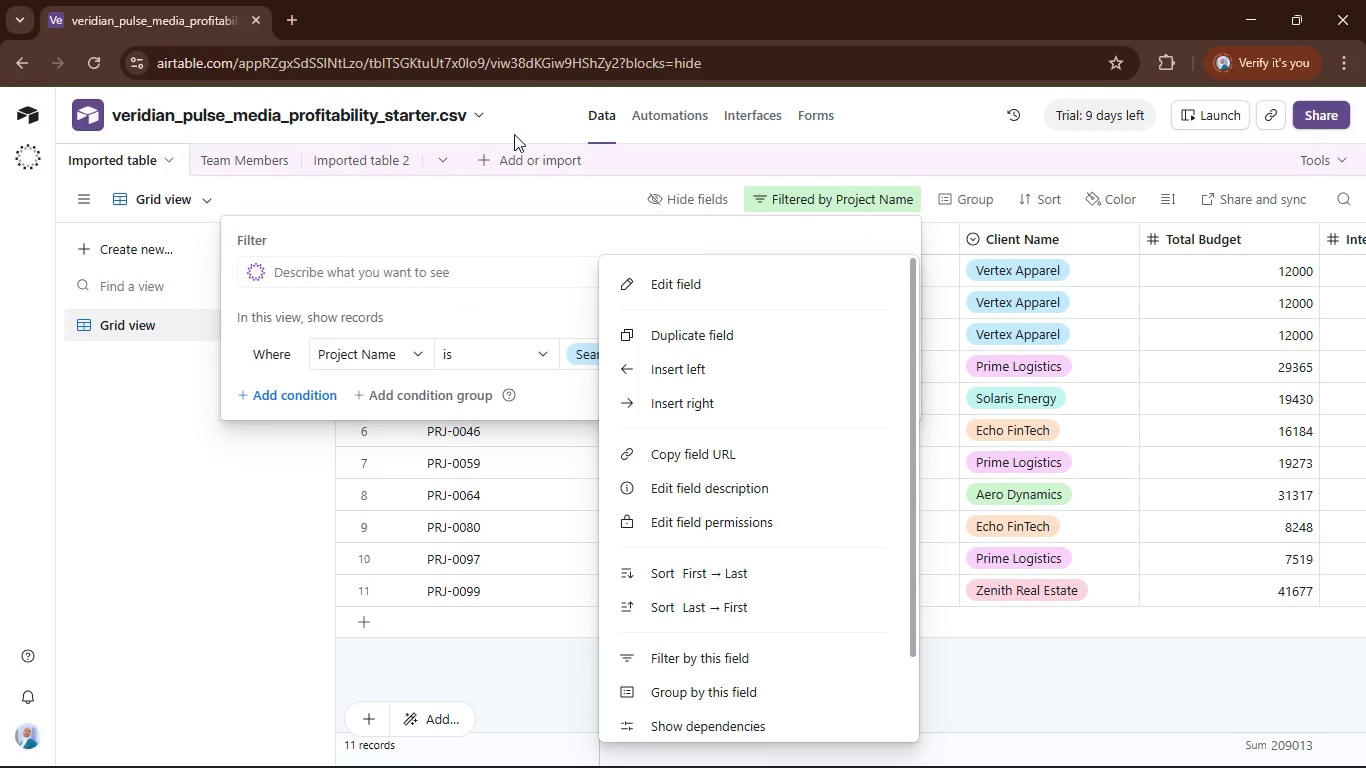 
left_click([535, 198])
 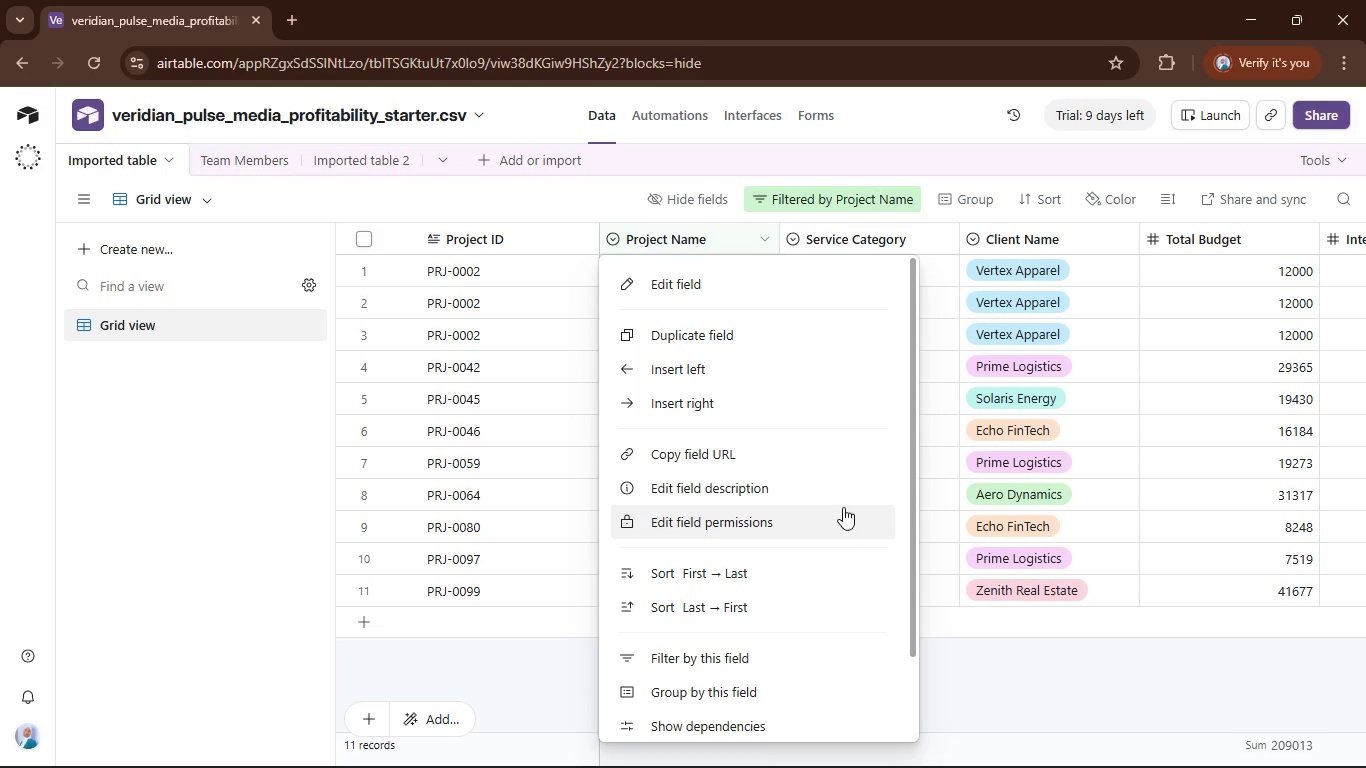 
scroll: coordinate [843, 542], scroll_direction: down, amount: 6.0
 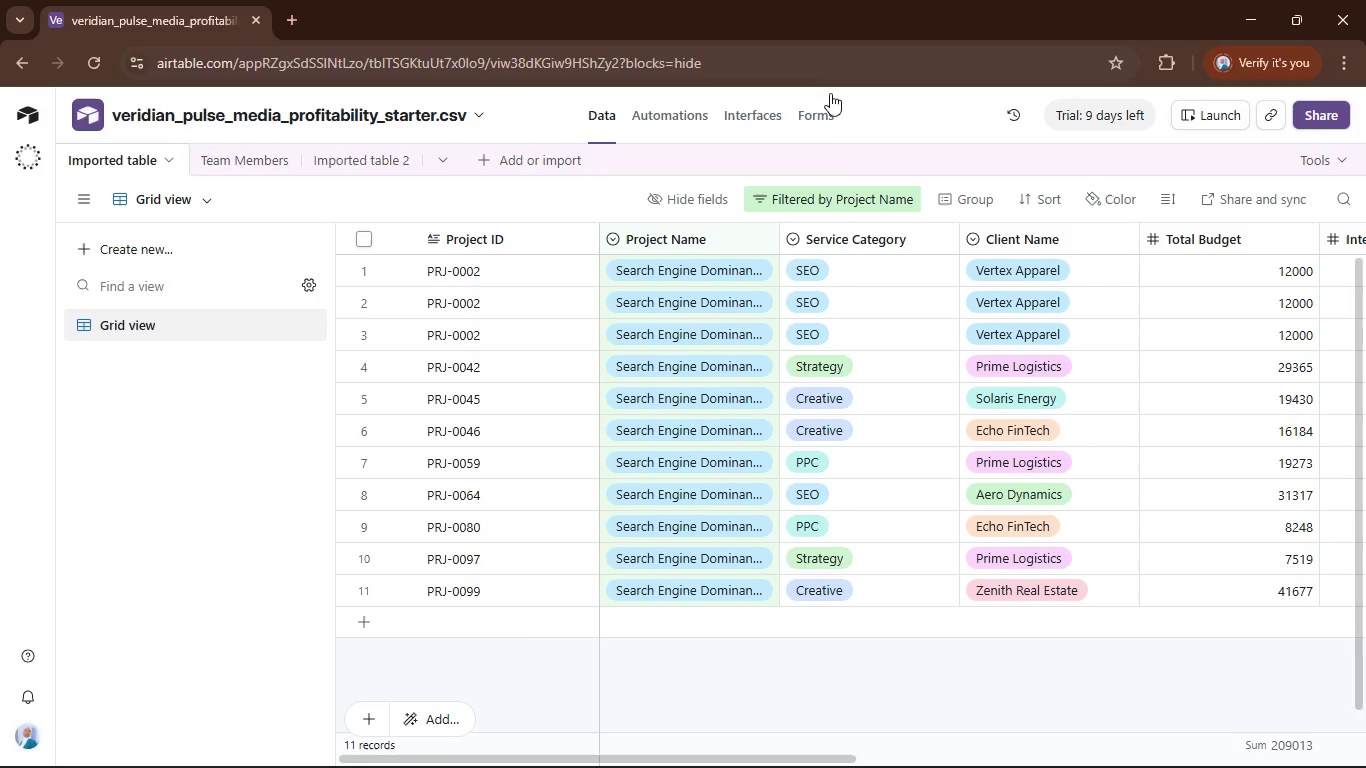 
left_click([805, 187])
 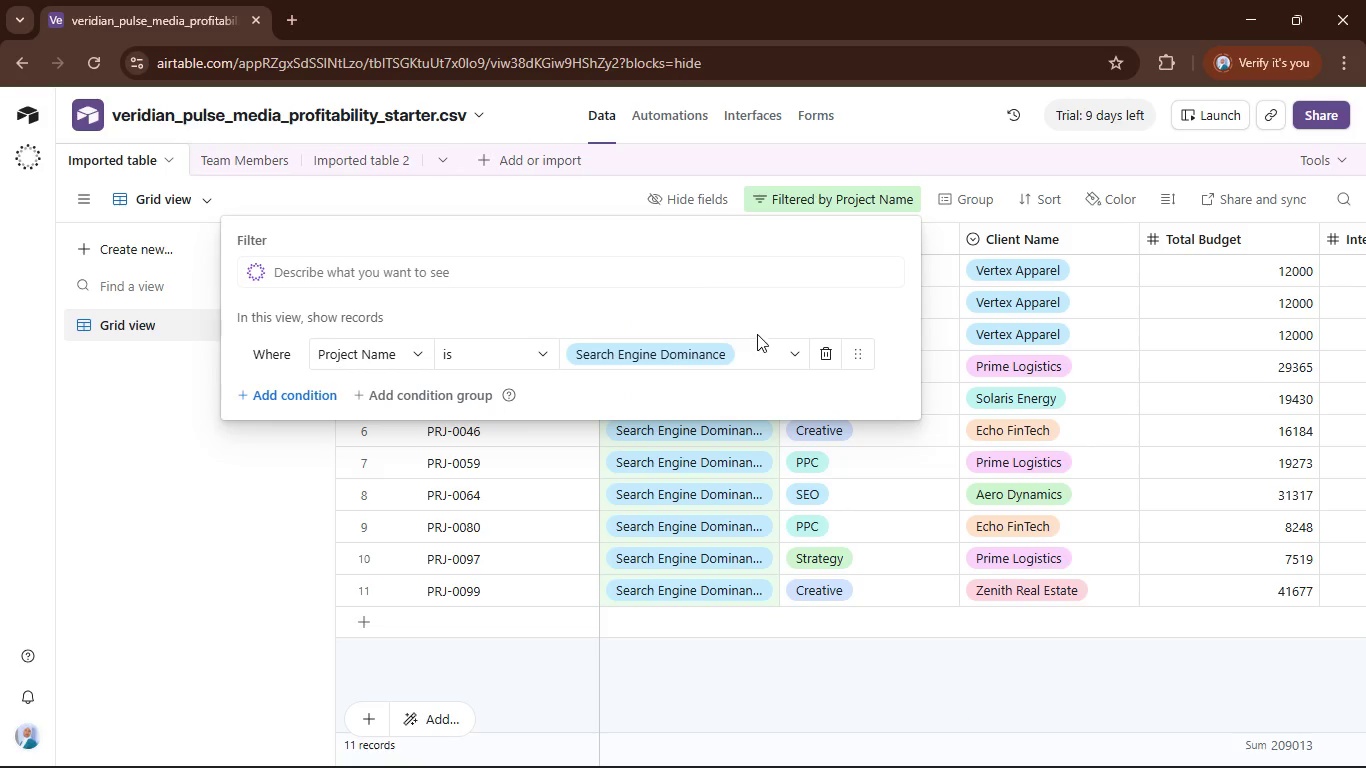 
left_click([767, 354])
 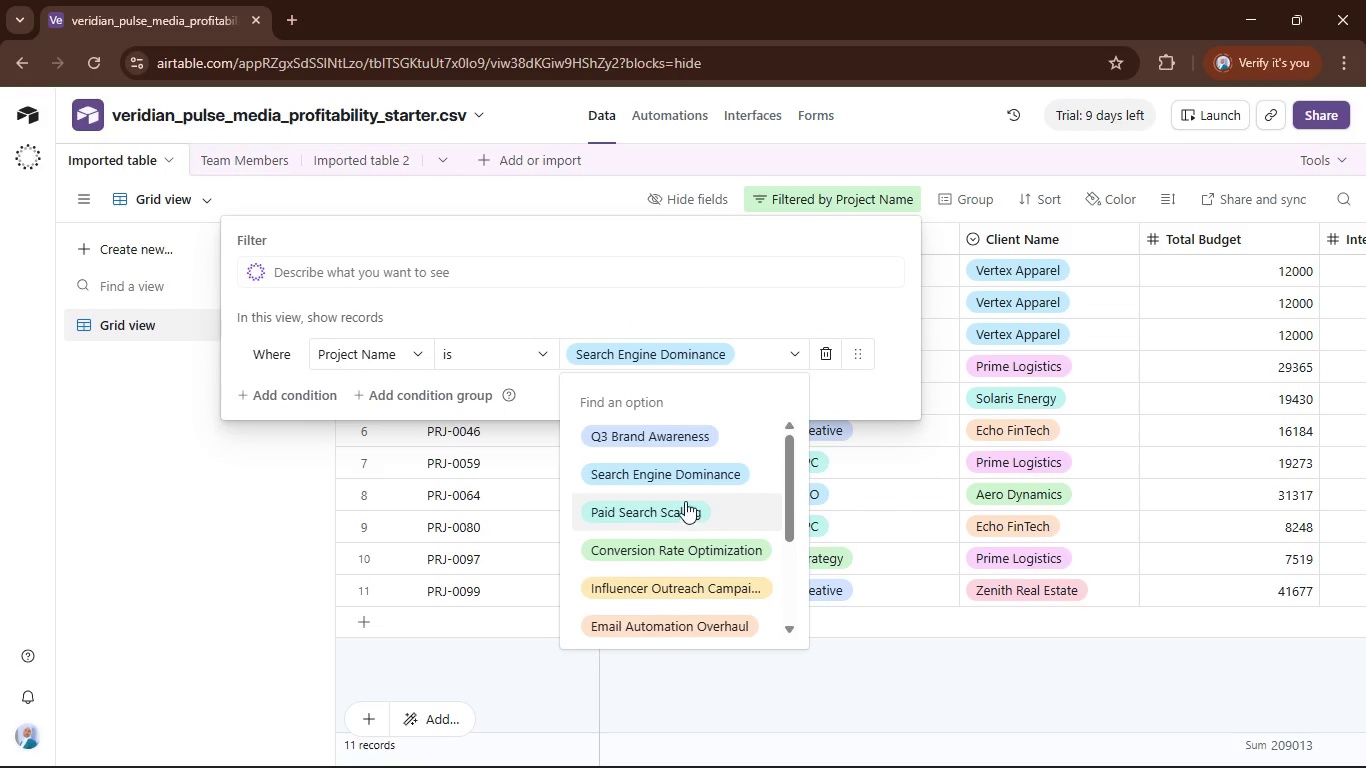 
scroll: coordinate [687, 494], scroll_direction: down, amount: 1.0
 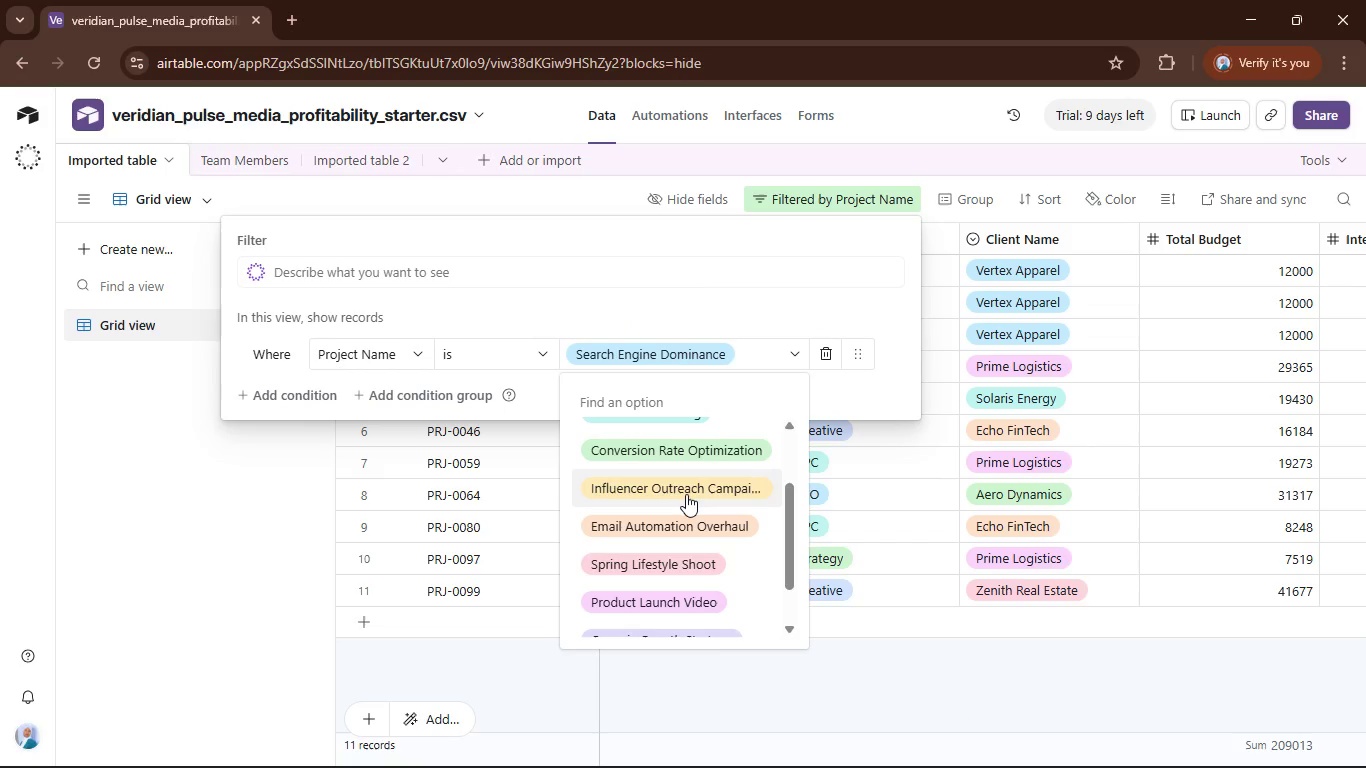 
left_click([686, 494])
 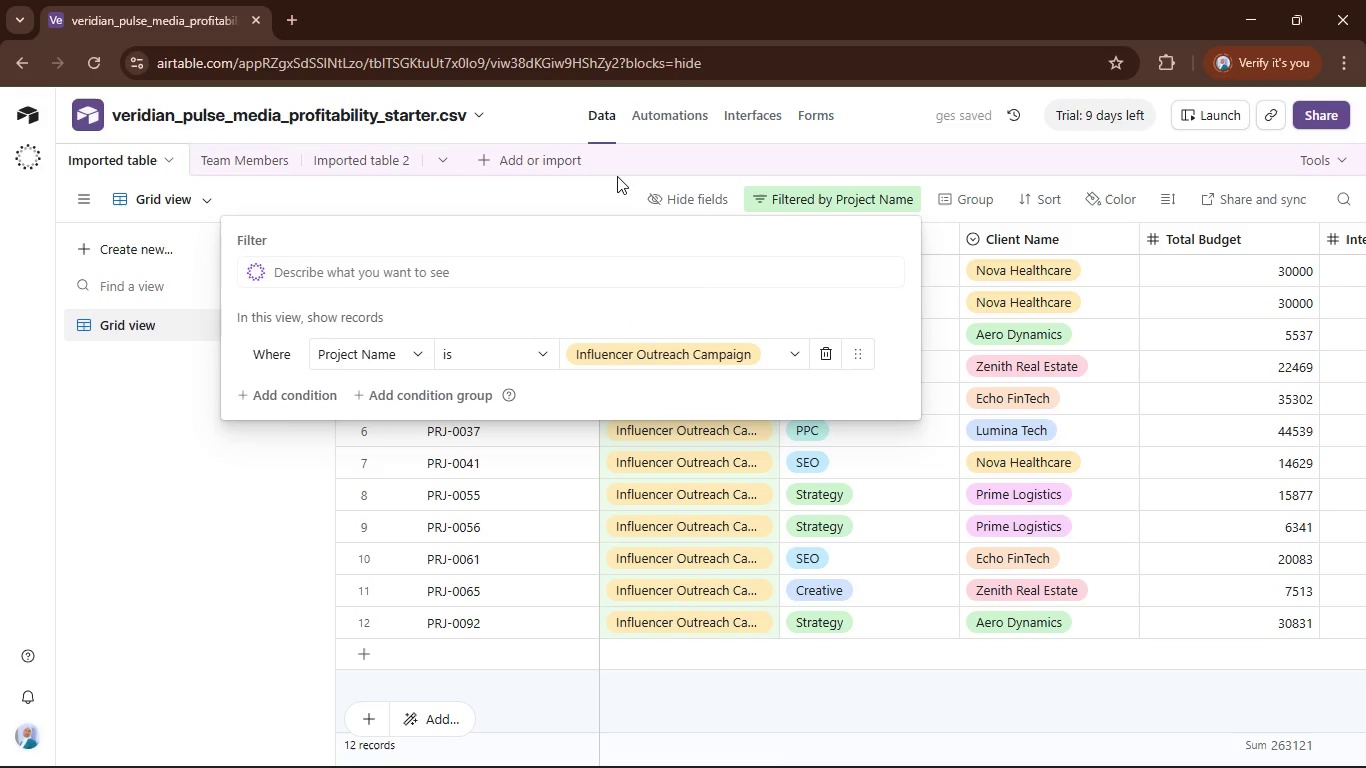 
left_click([620, 193])
 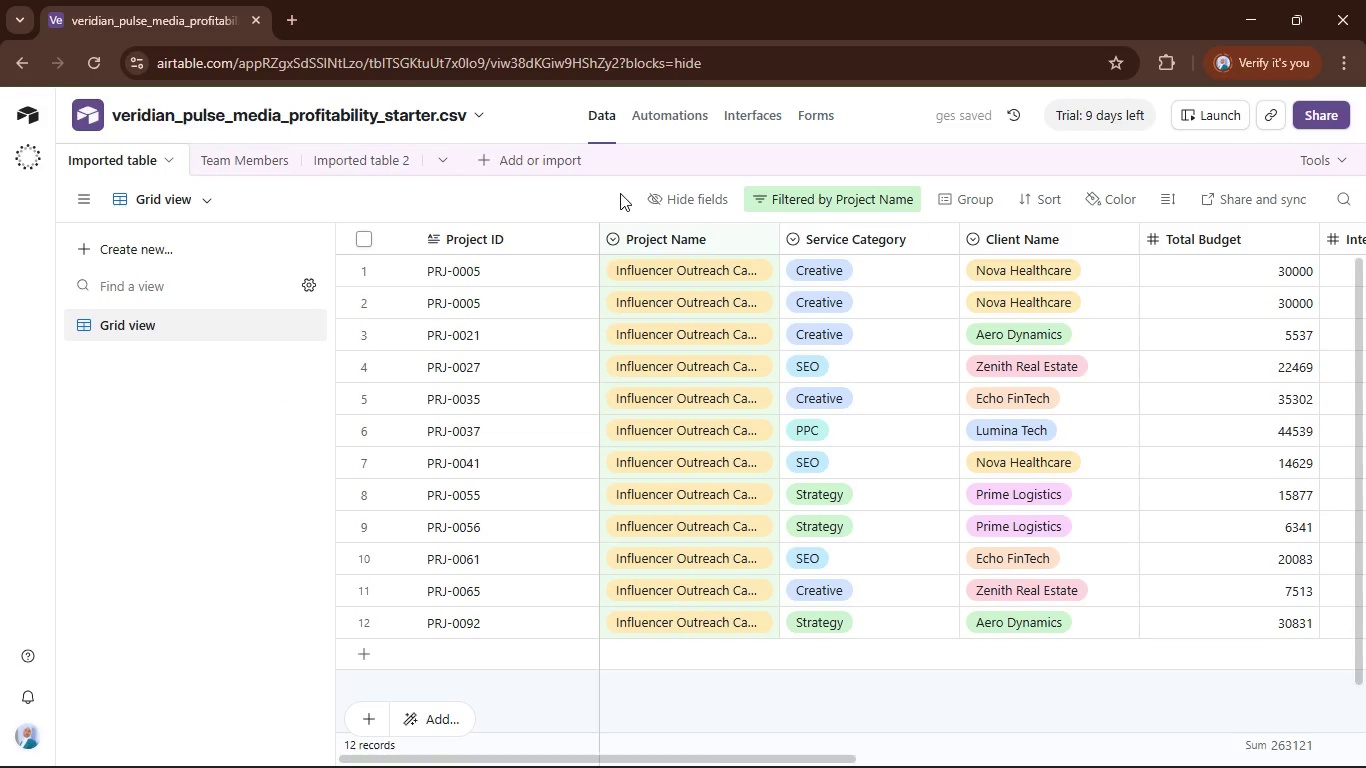 
wait(7.97)
 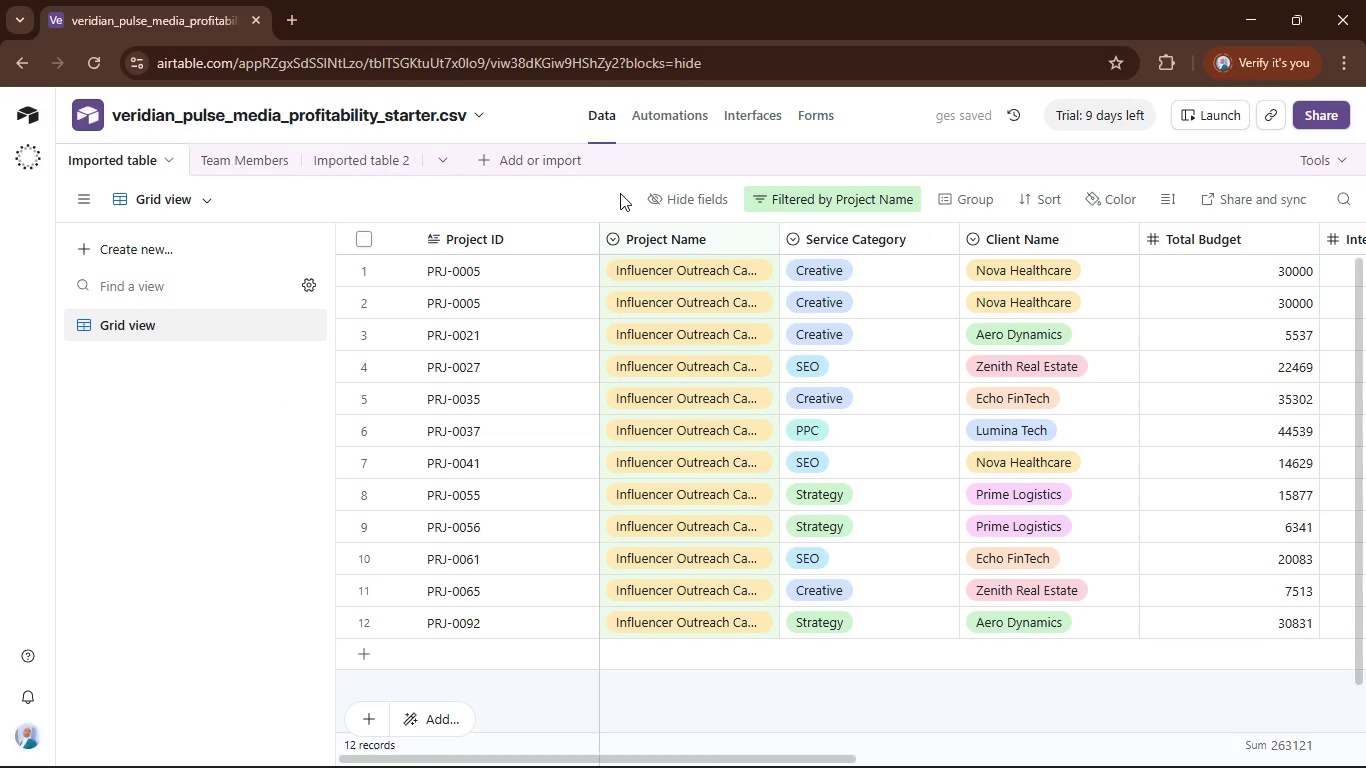 
left_click_drag(start_coordinate=[799, 759], to_coordinate=[753, 727])
 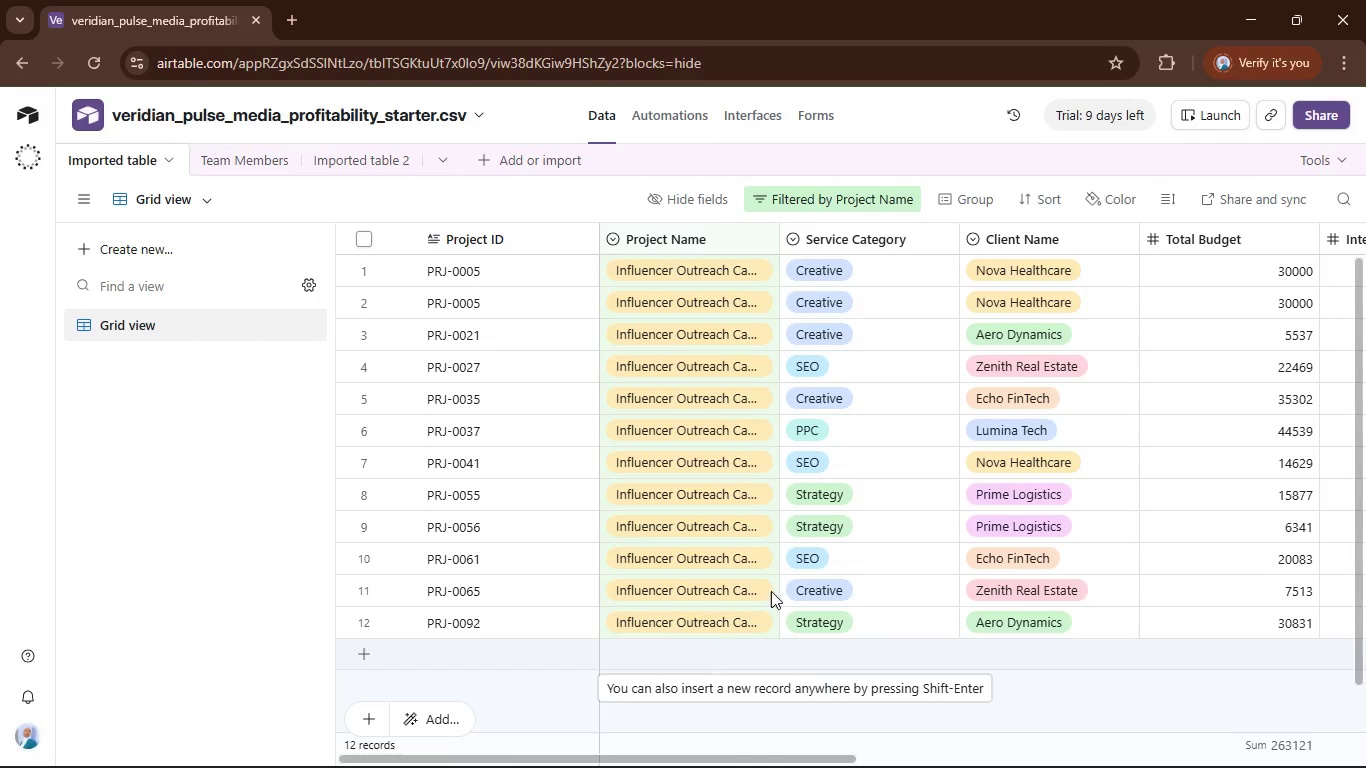 
wait(5.81)
 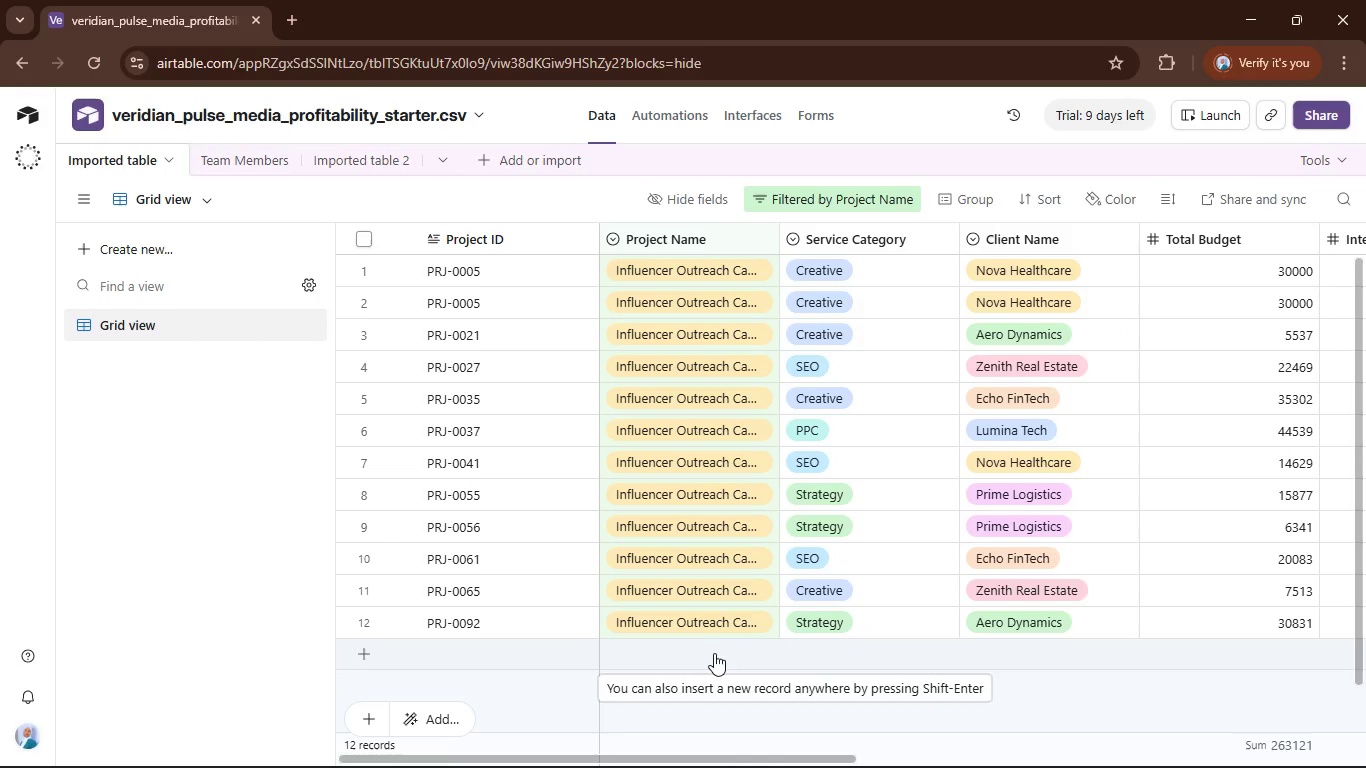 
left_click([811, 198])
 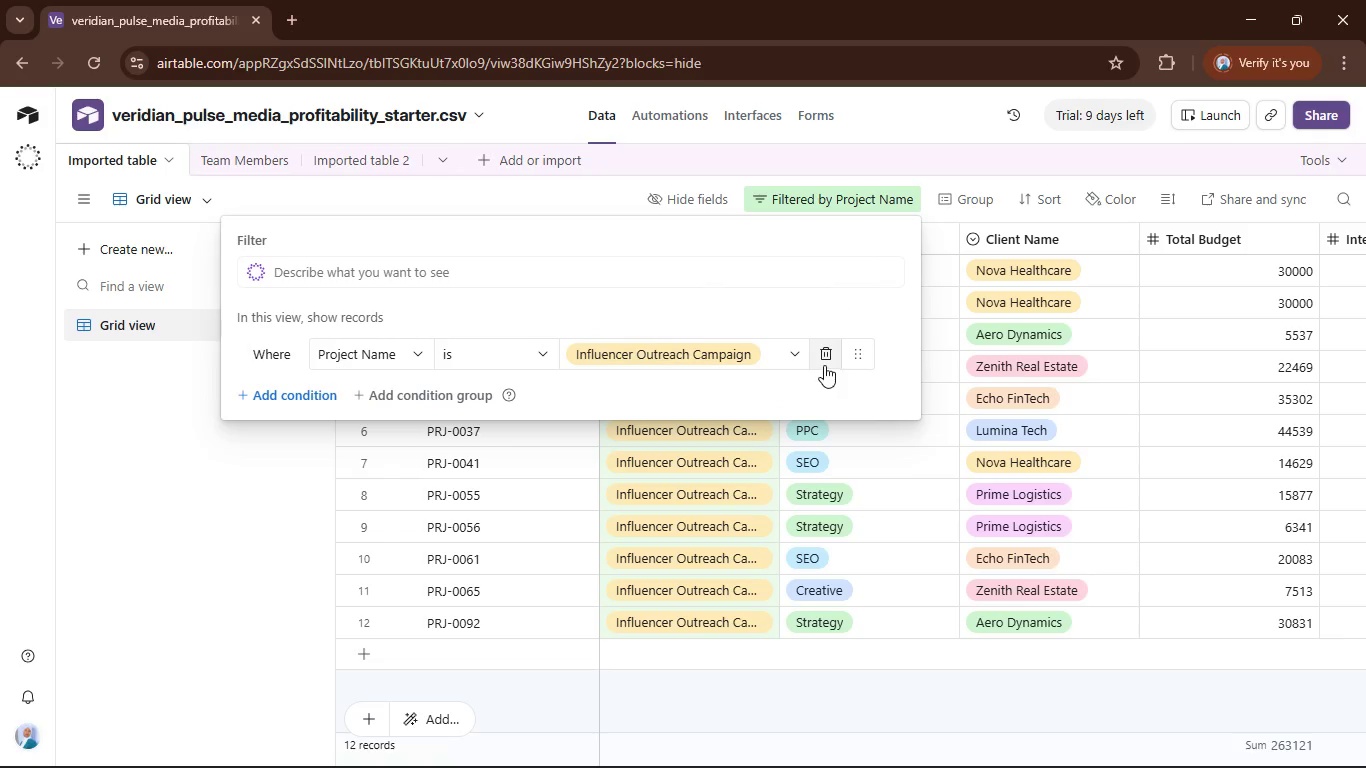 
left_click([823, 354])
 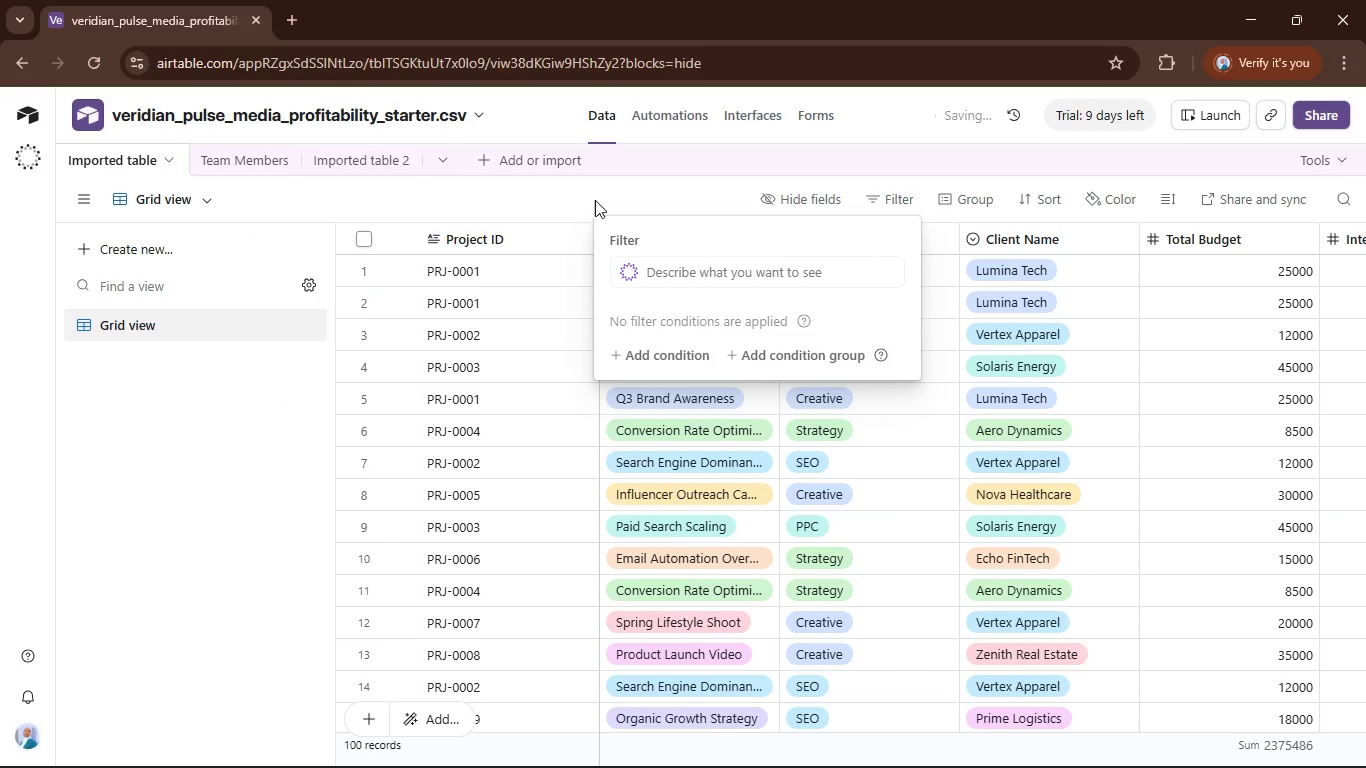 
left_click([601, 192])
 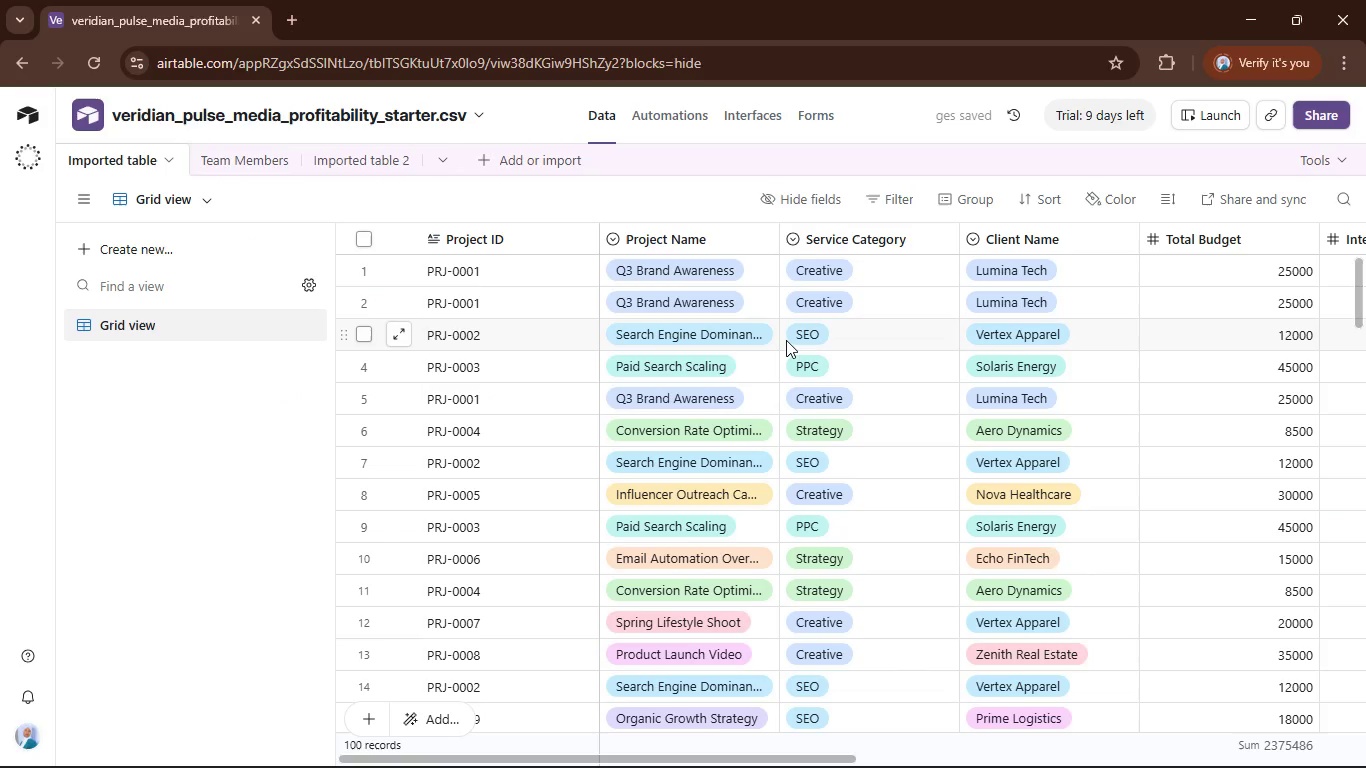 
scroll: coordinate [786, 340], scroll_direction: up, amount: 3.0
 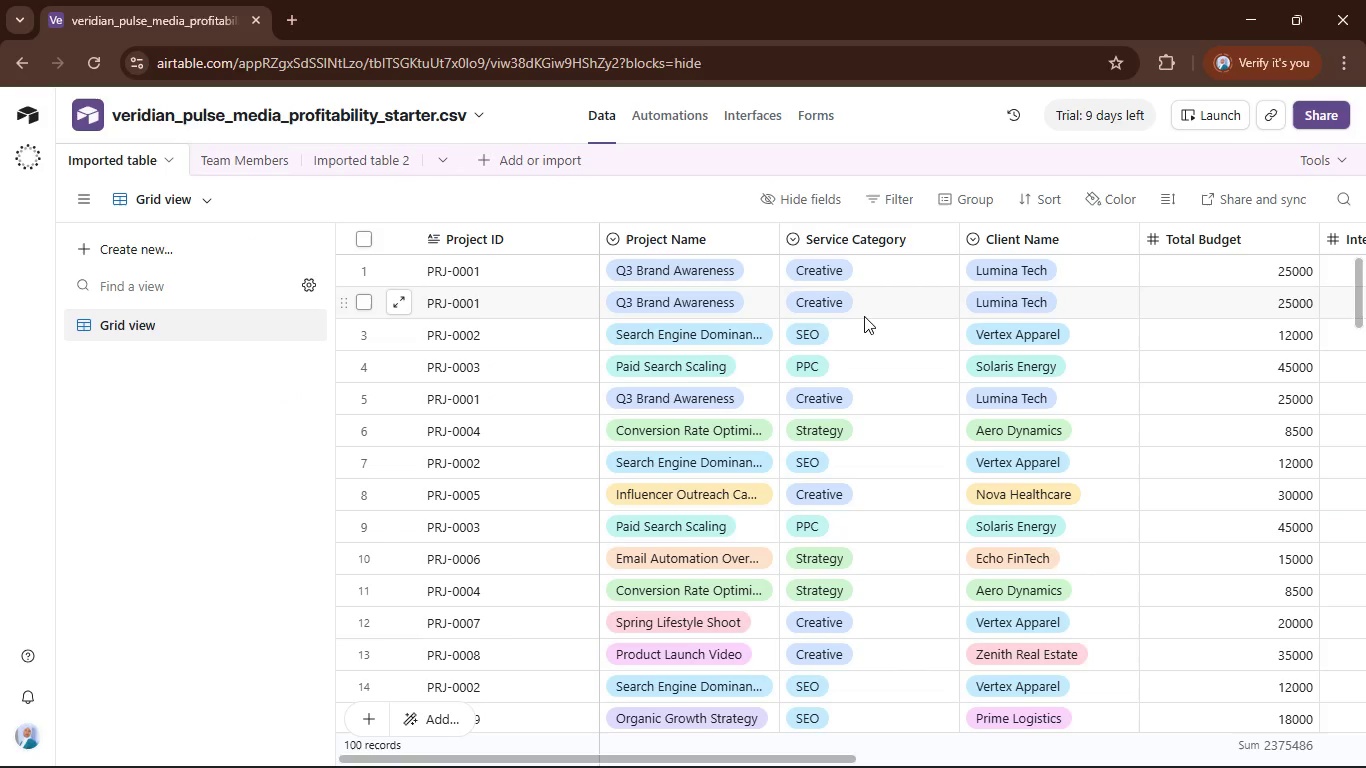 
wait(9.32)
 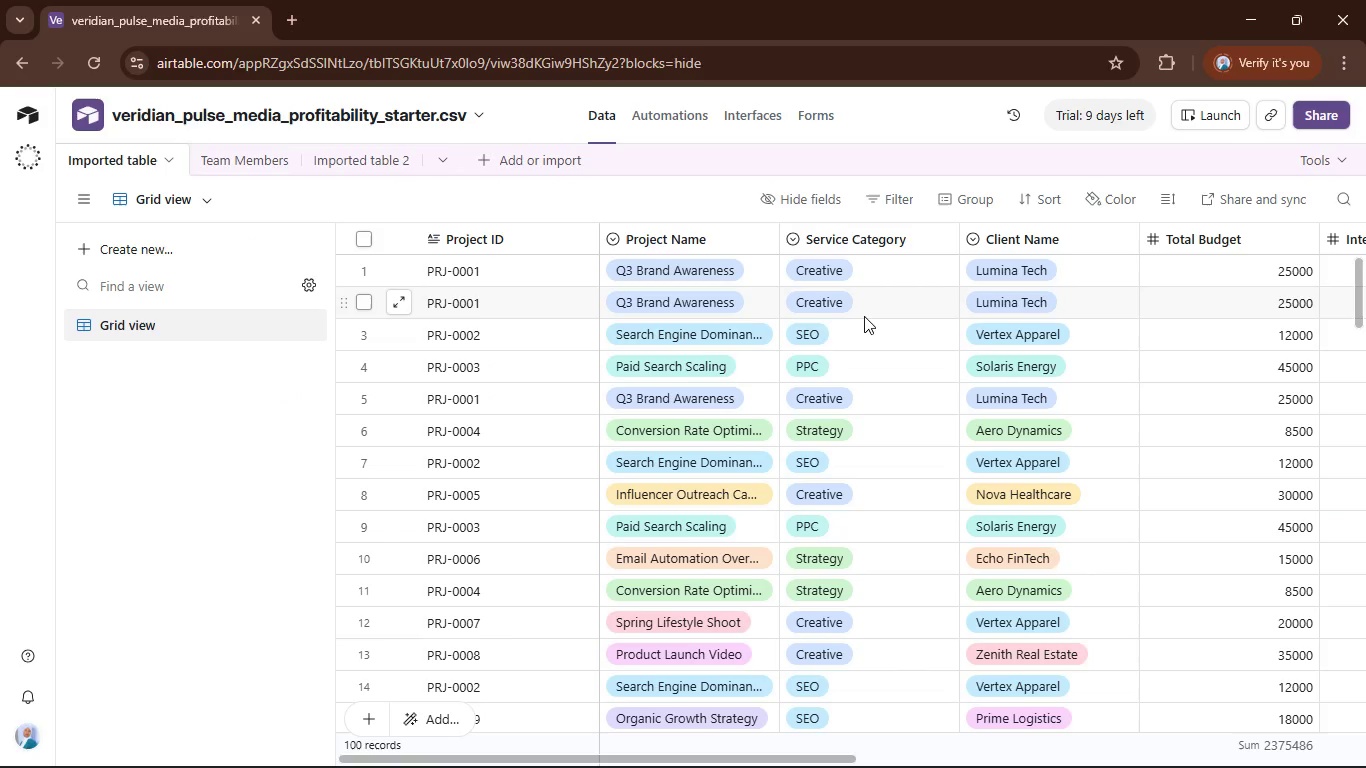 
left_click([401, 161])
 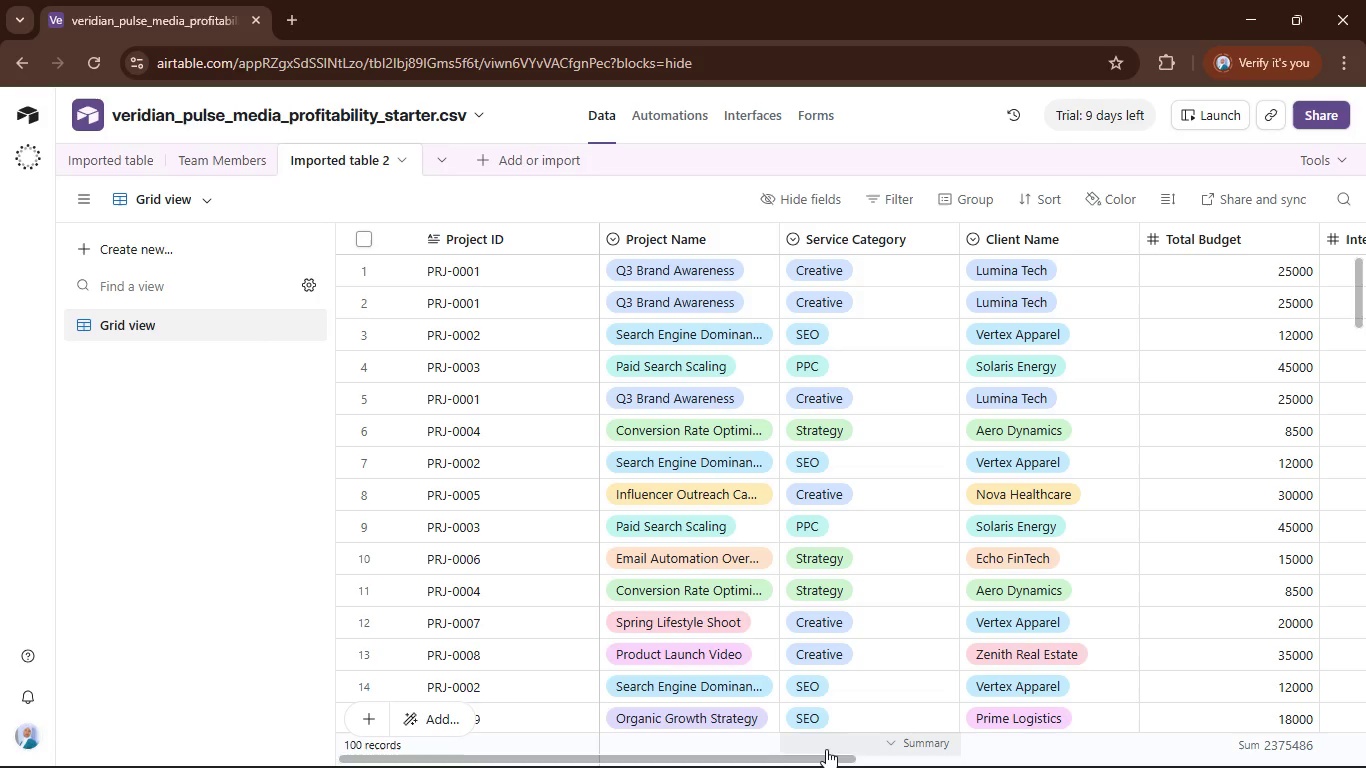 
wait(5.88)
 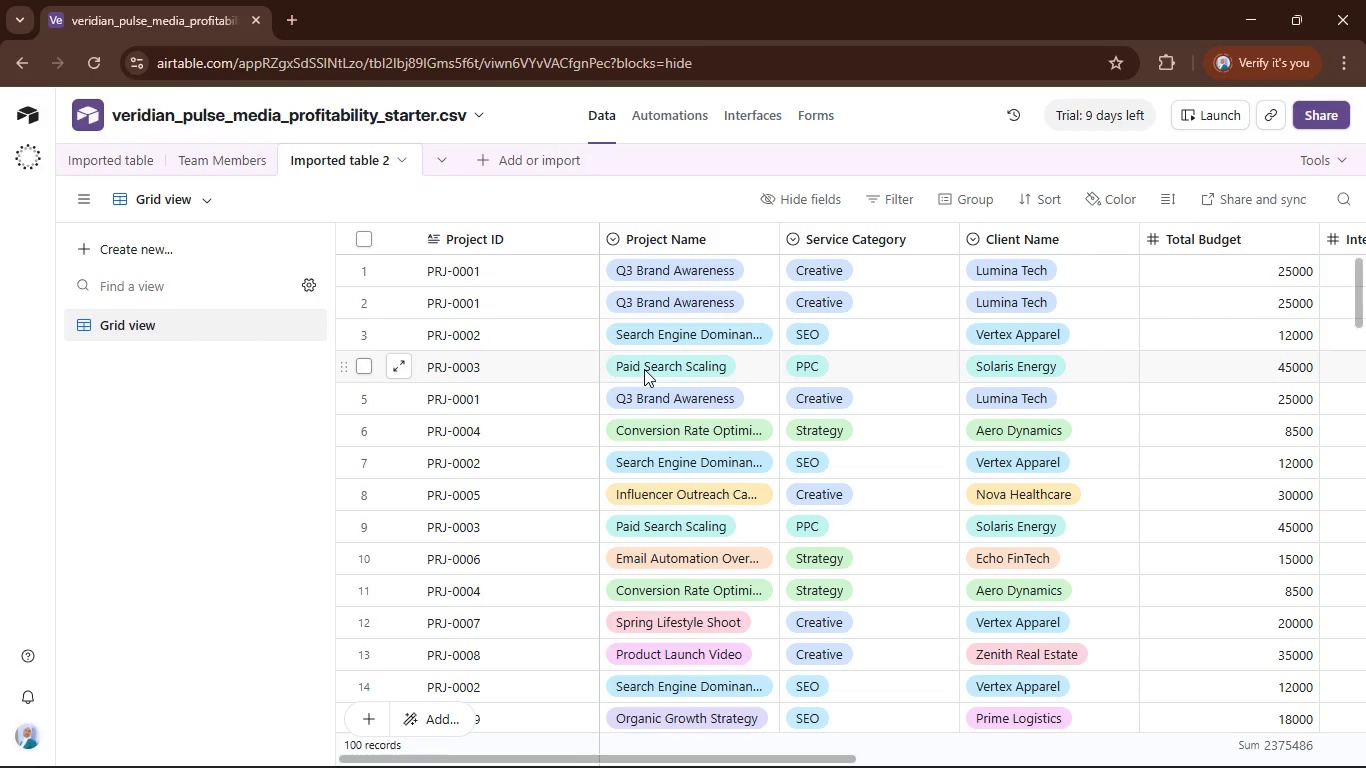 
left_click_drag(start_coordinate=[814, 756], to_coordinate=[600, 663])
 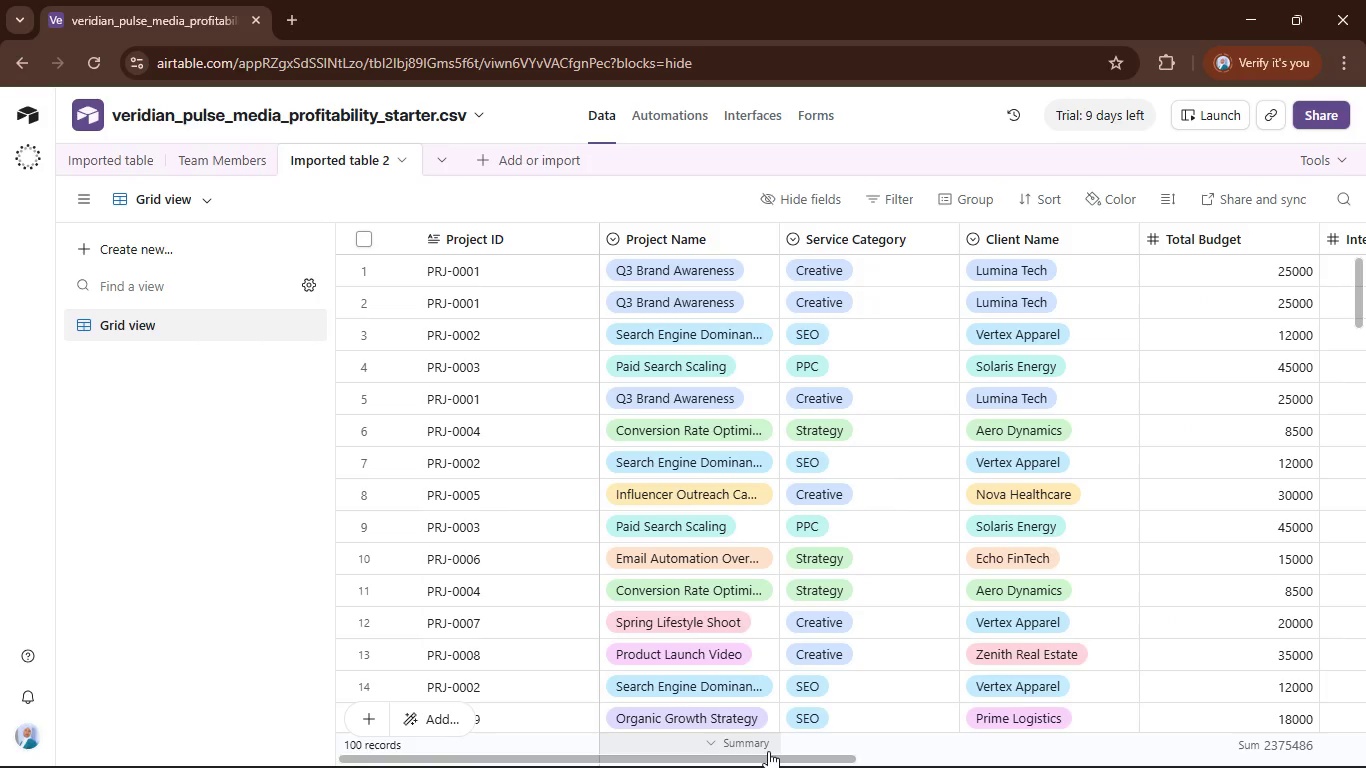 
left_click_drag(start_coordinate=[767, 755], to_coordinate=[934, 767])
 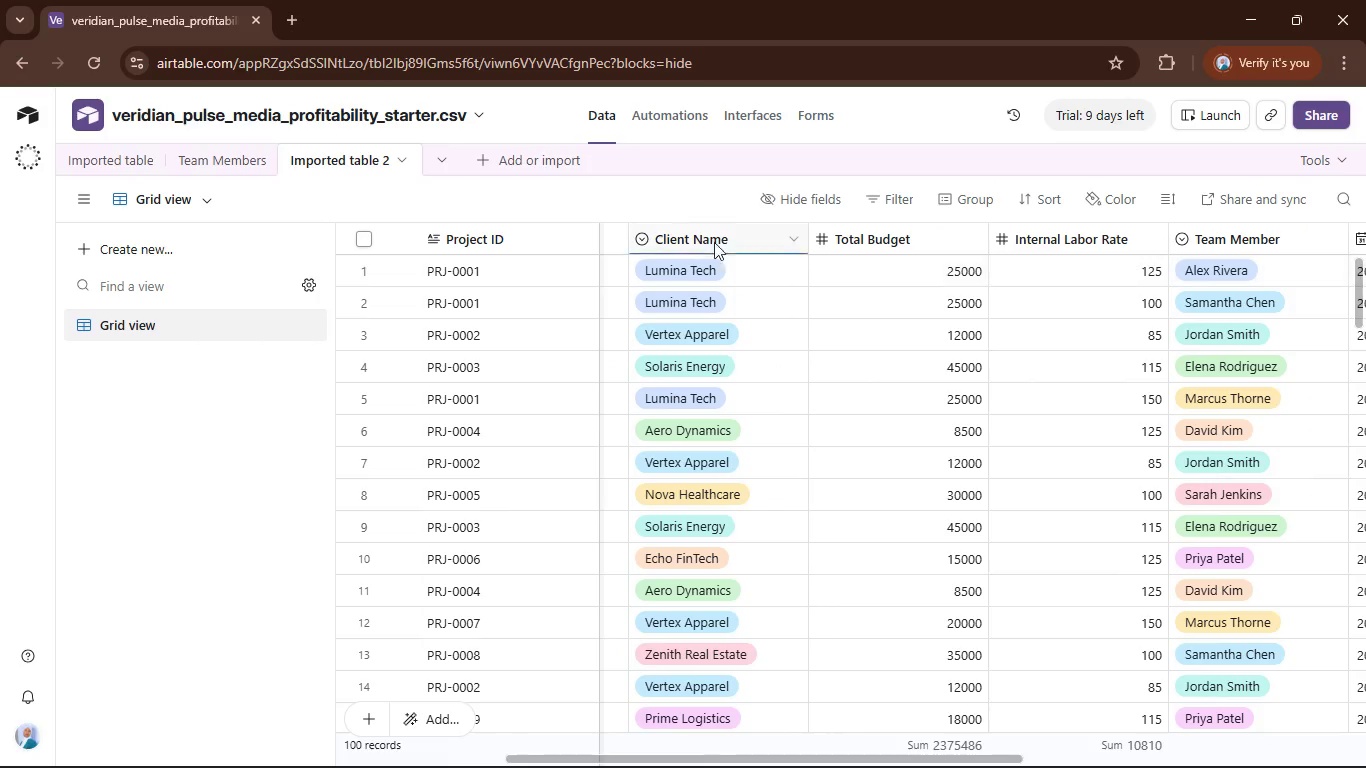 
left_click([714, 238])
 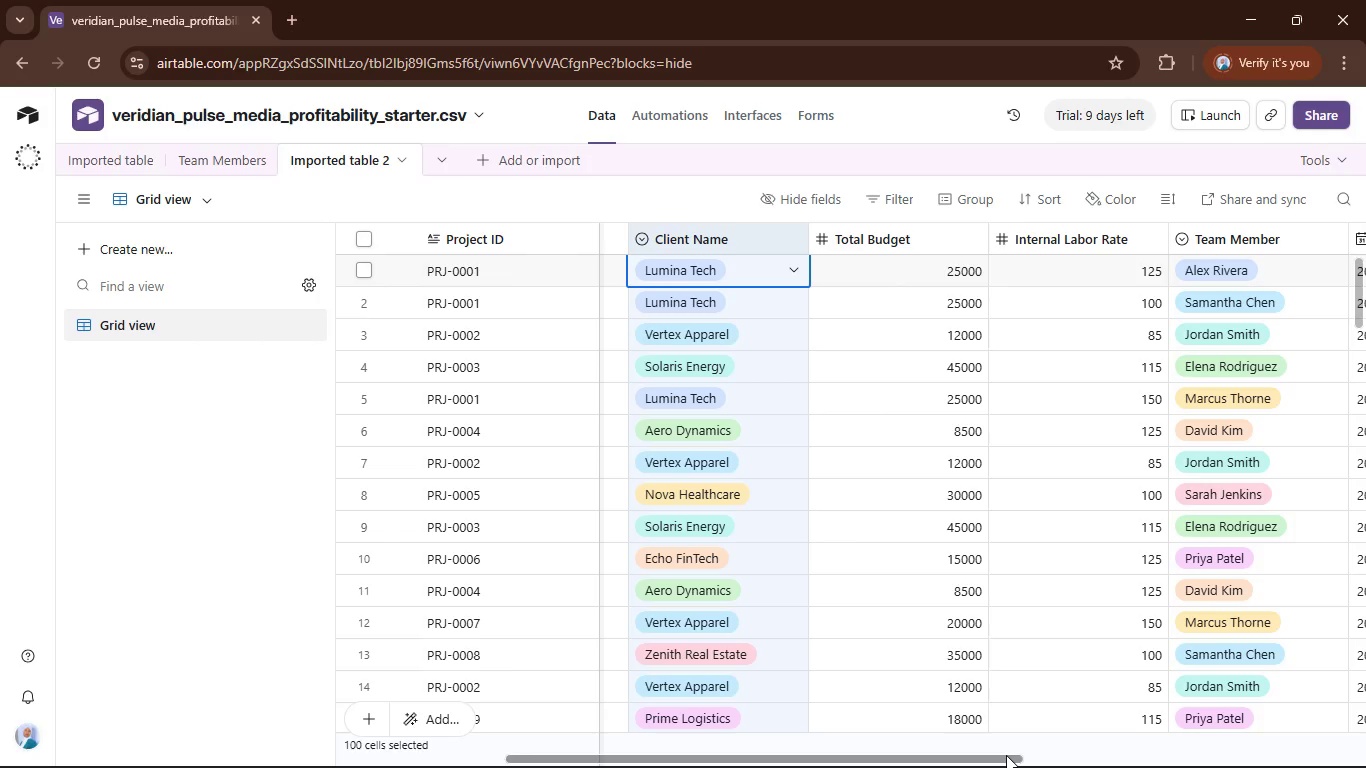 
wait(9.33)
 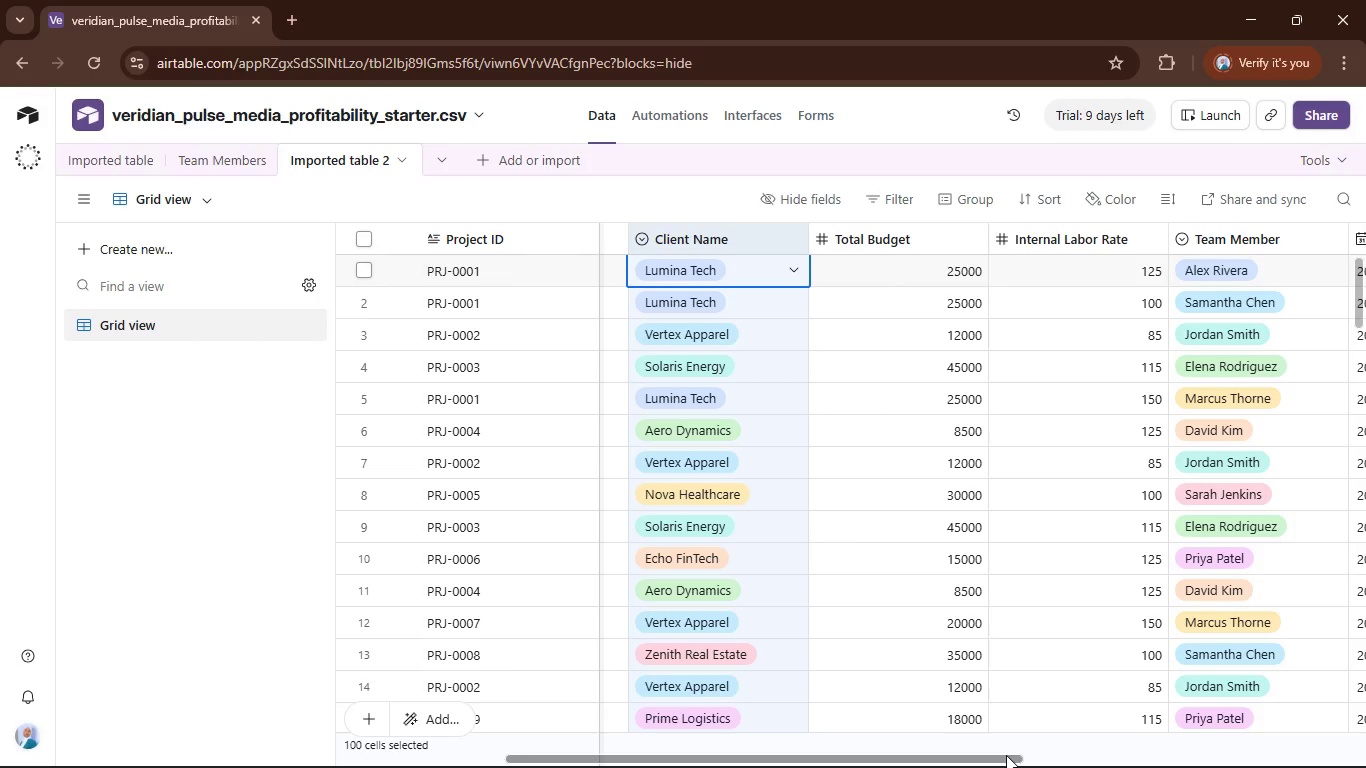 
hold_key(key=ControlLeft, duration=2.69)
hold_key(key=ShiftLeft, duration=2.39)
left_click([1023, 231])
 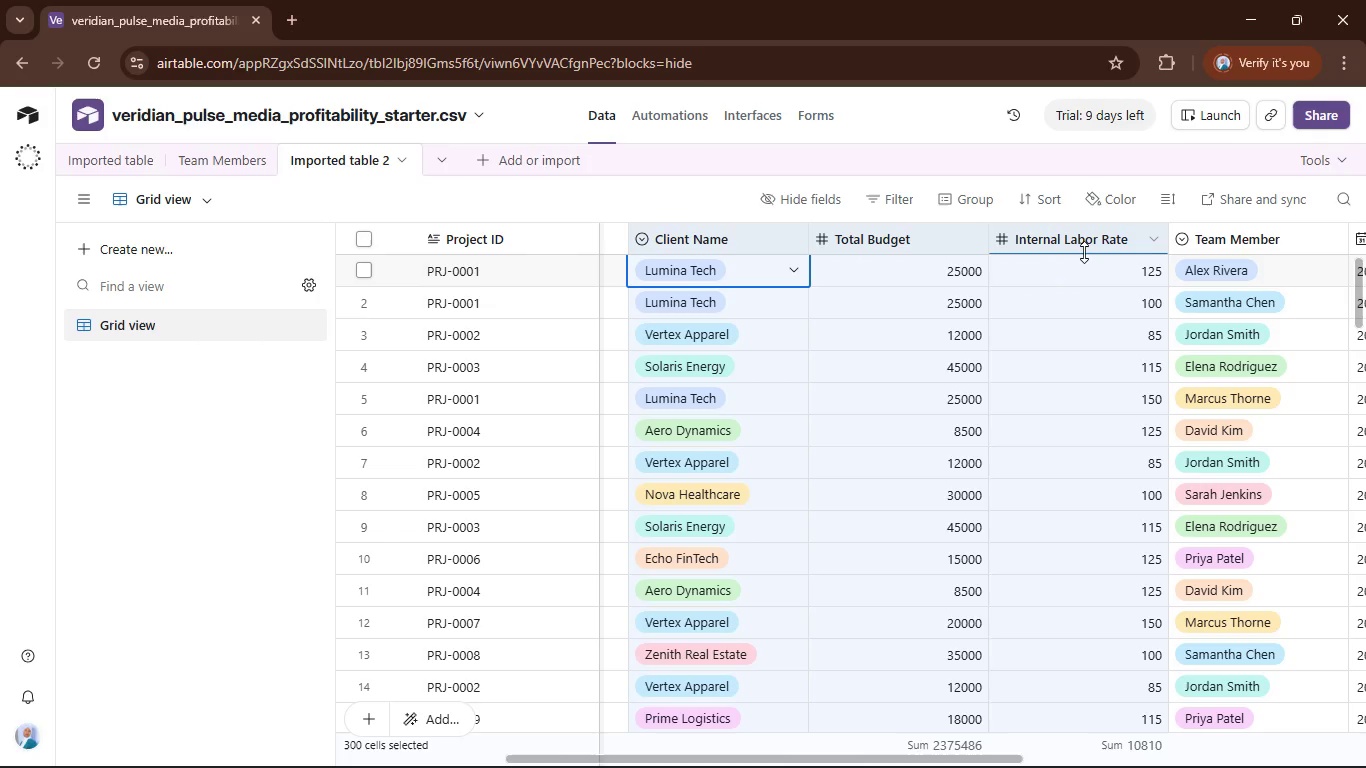 
right_click([1060, 240])
 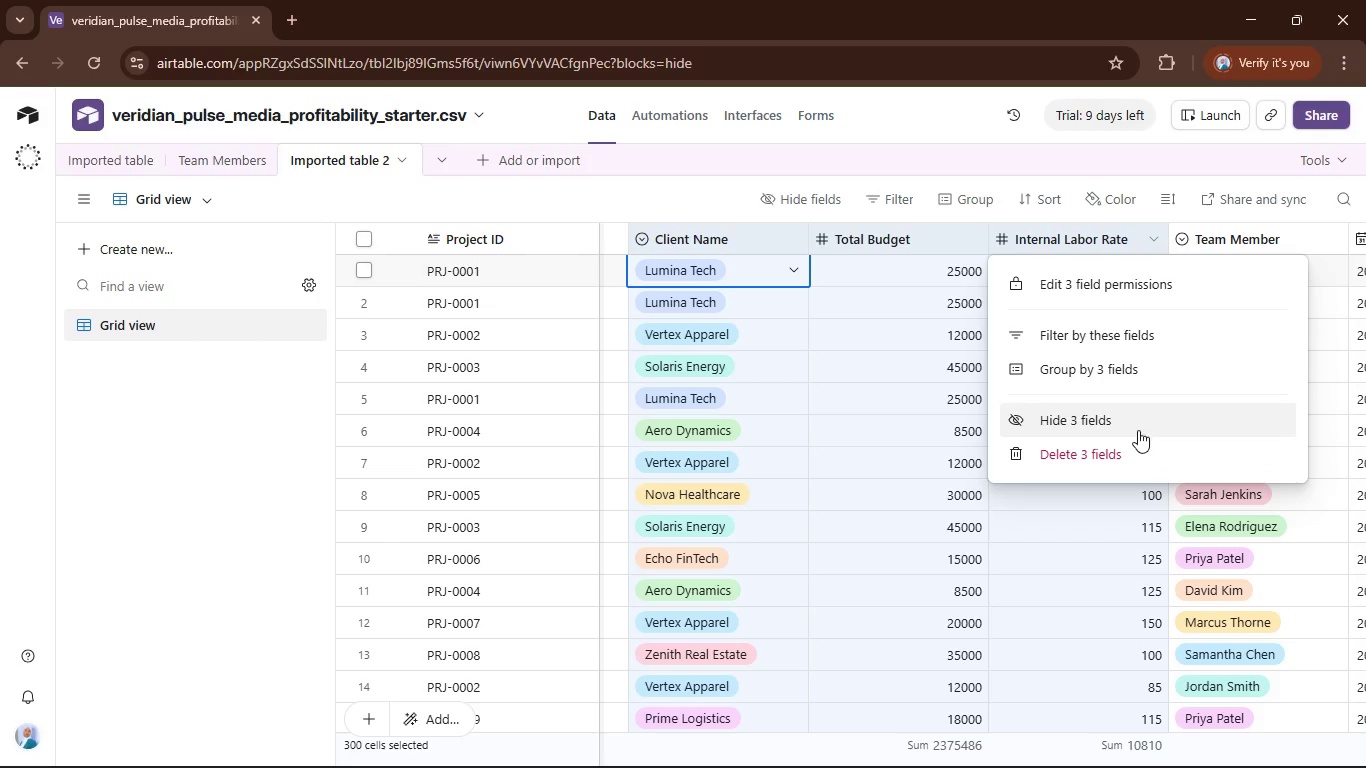 
left_click([1139, 442])
 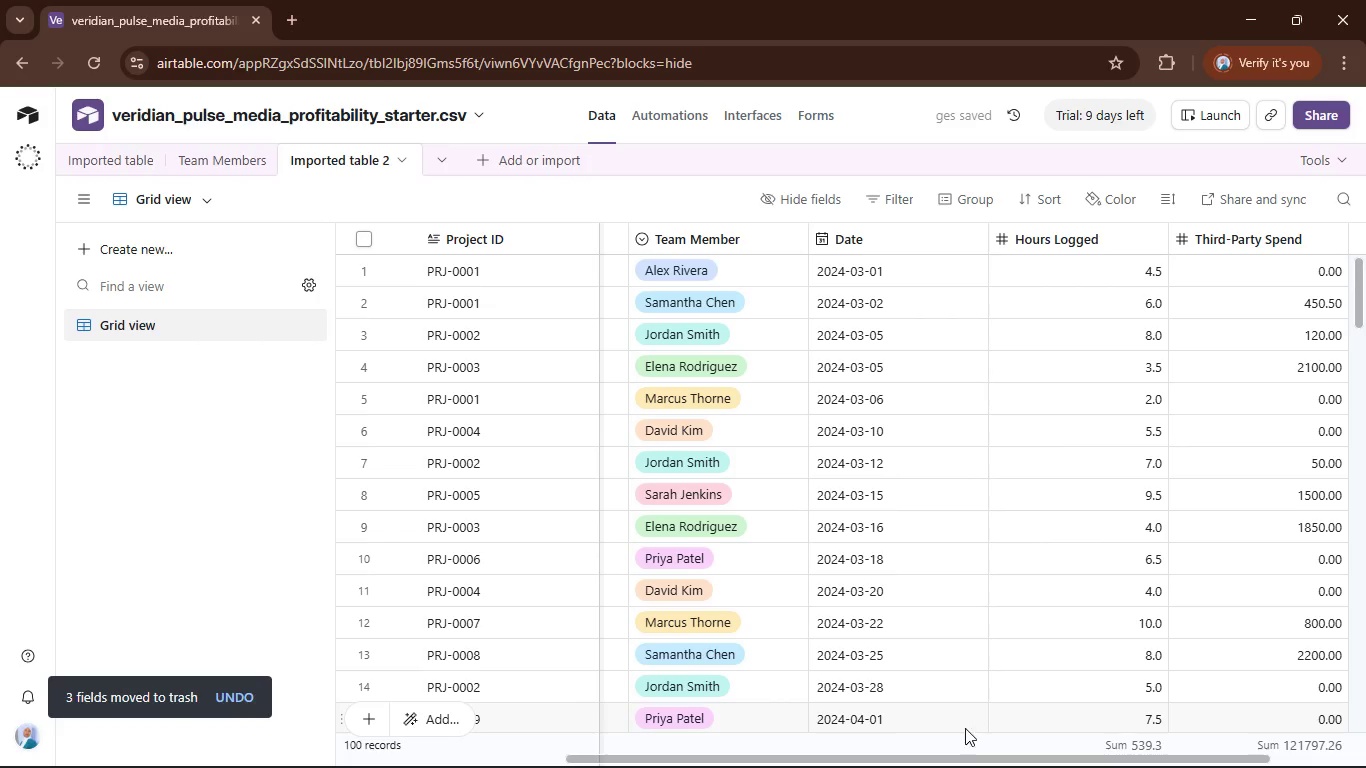 
left_click_drag(start_coordinate=[967, 755], to_coordinate=[1026, 752])
 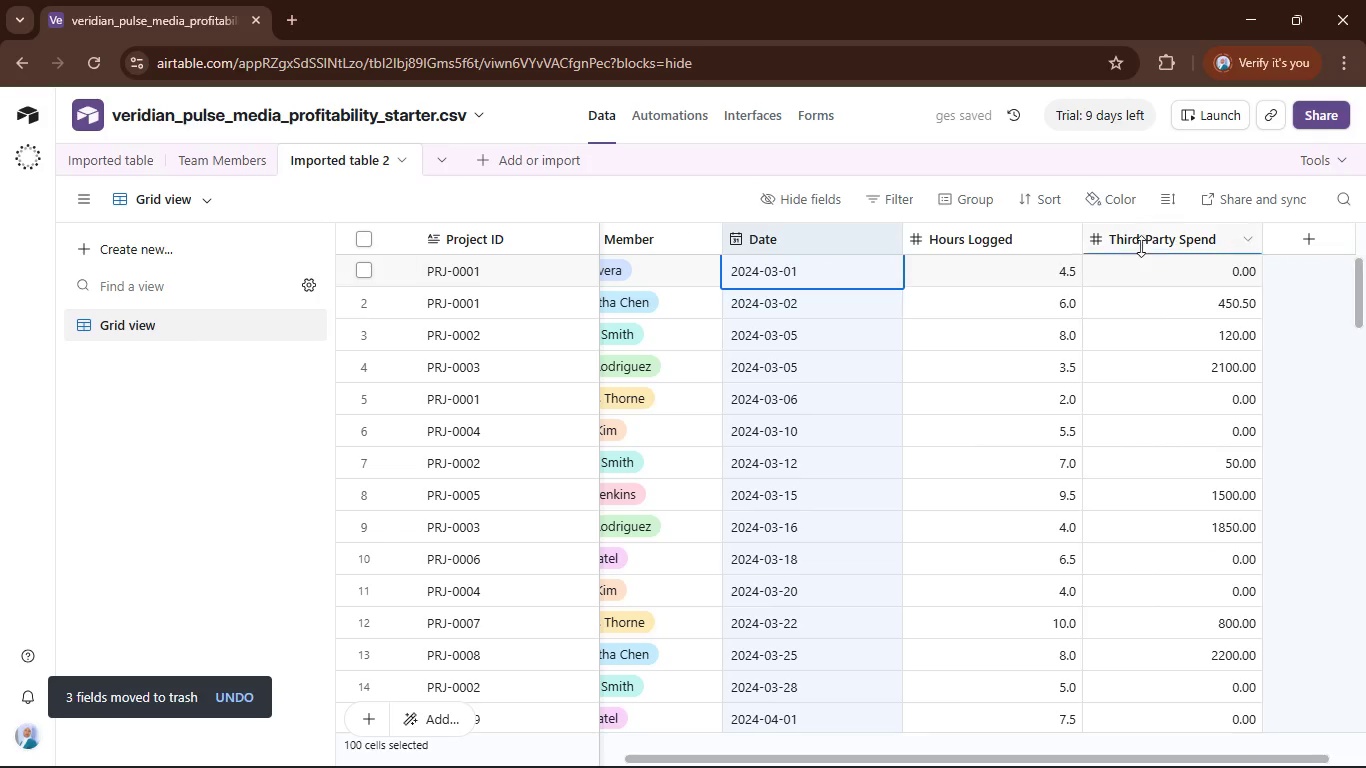 
hold_key(key=ControlLeft, duration=1.02)
hold_key(key=ShiftLeft, duration=0.61)
left_click([1166, 234])
 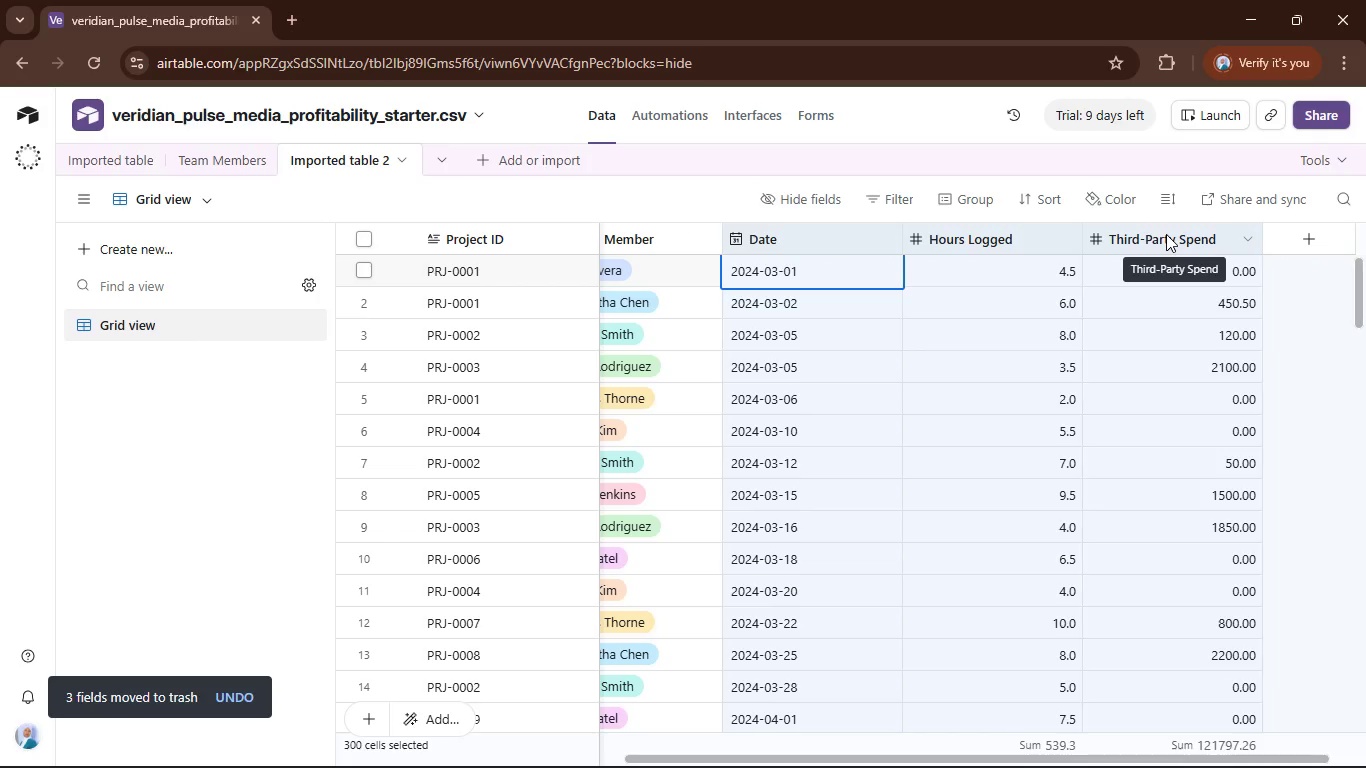 
right_click([1166, 234])
 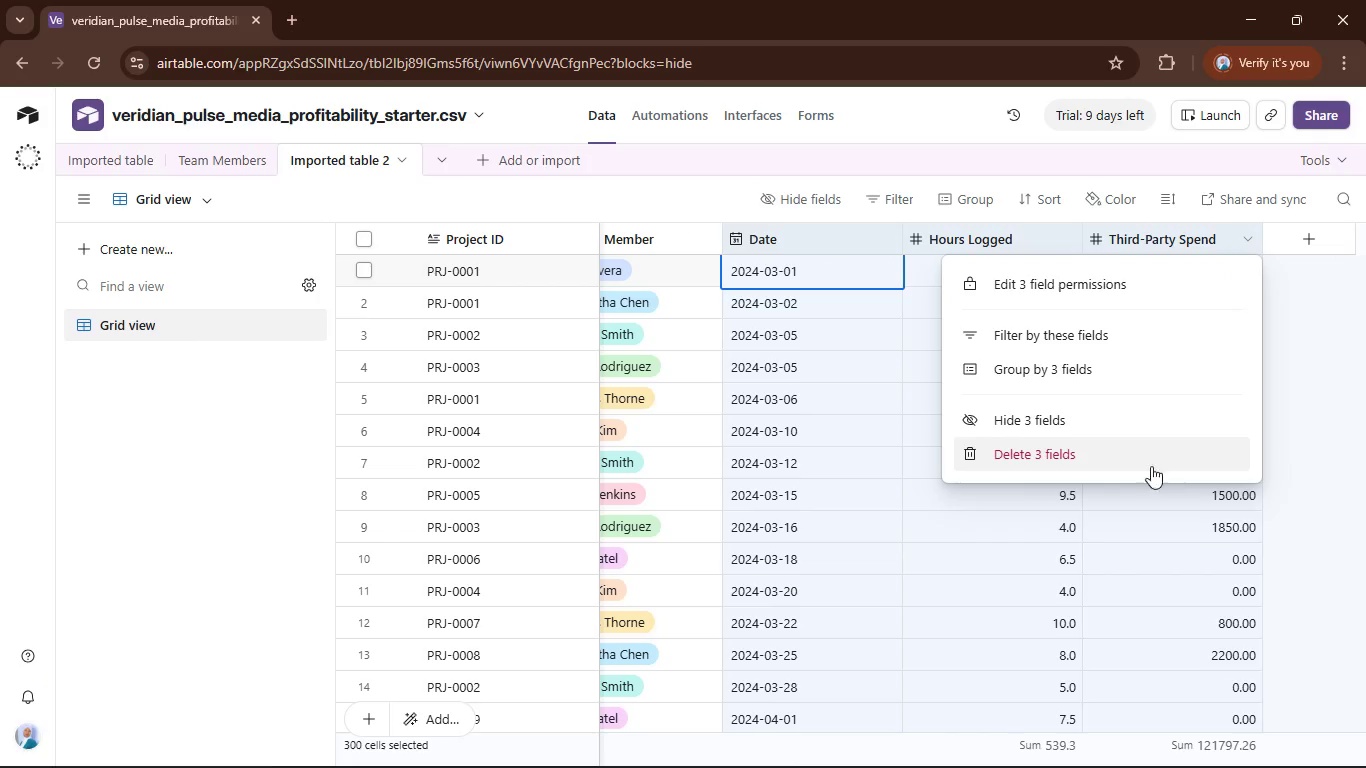 
left_click([1145, 459])
 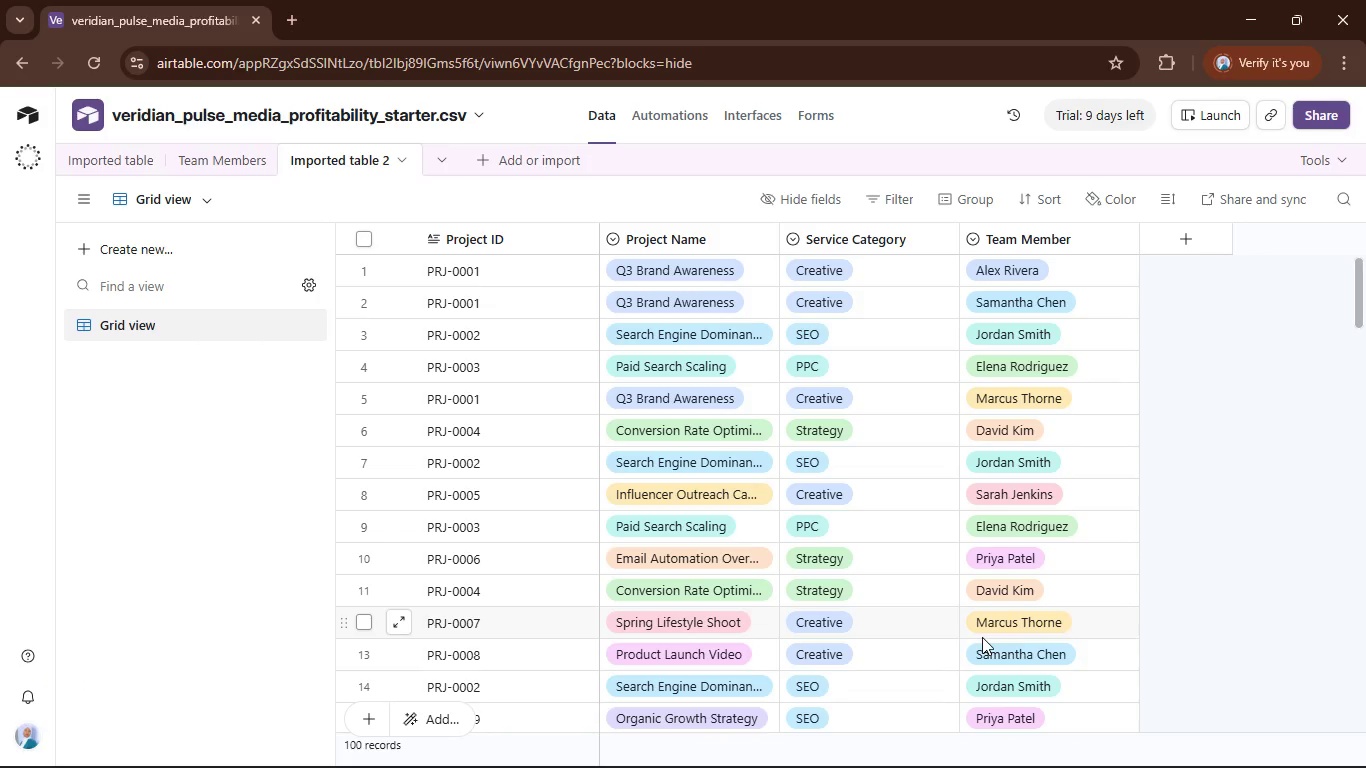 
wait(19.23)
 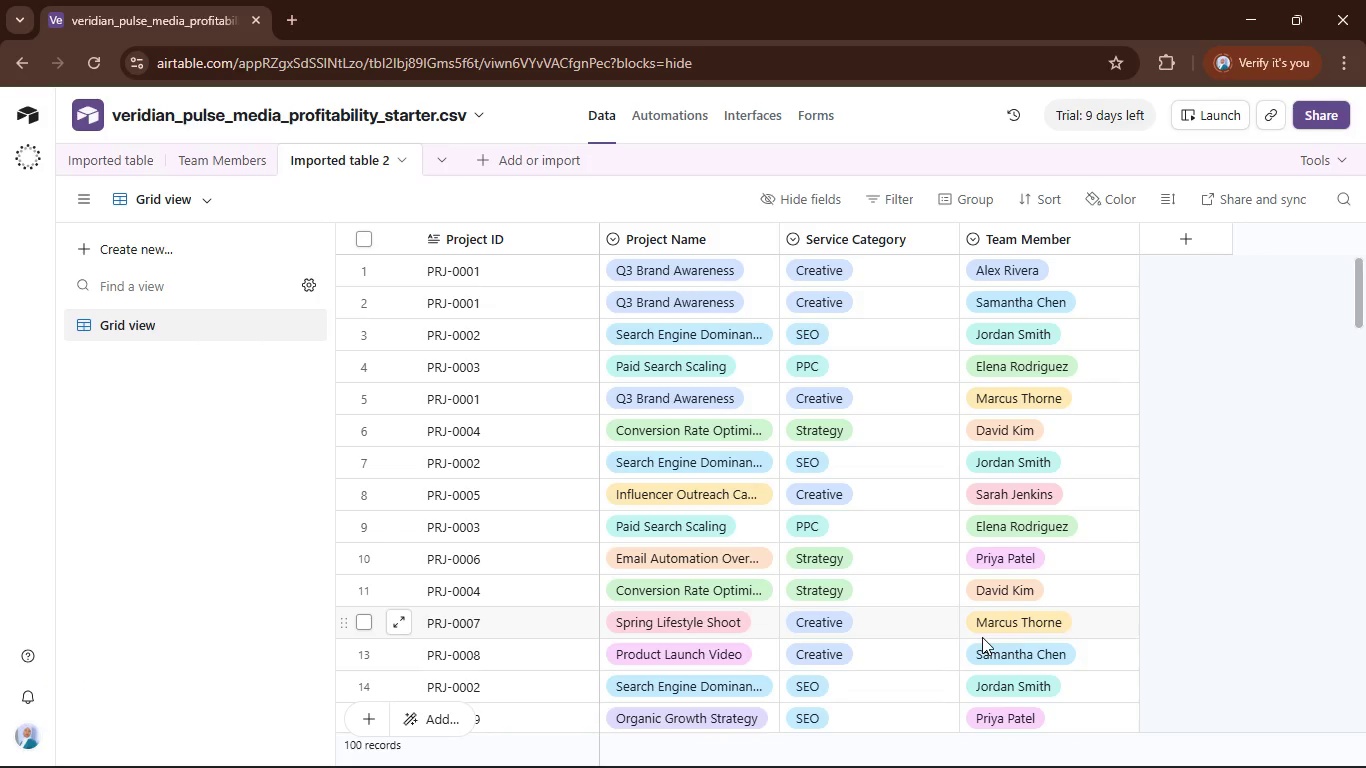 
right_click([1049, 239])
 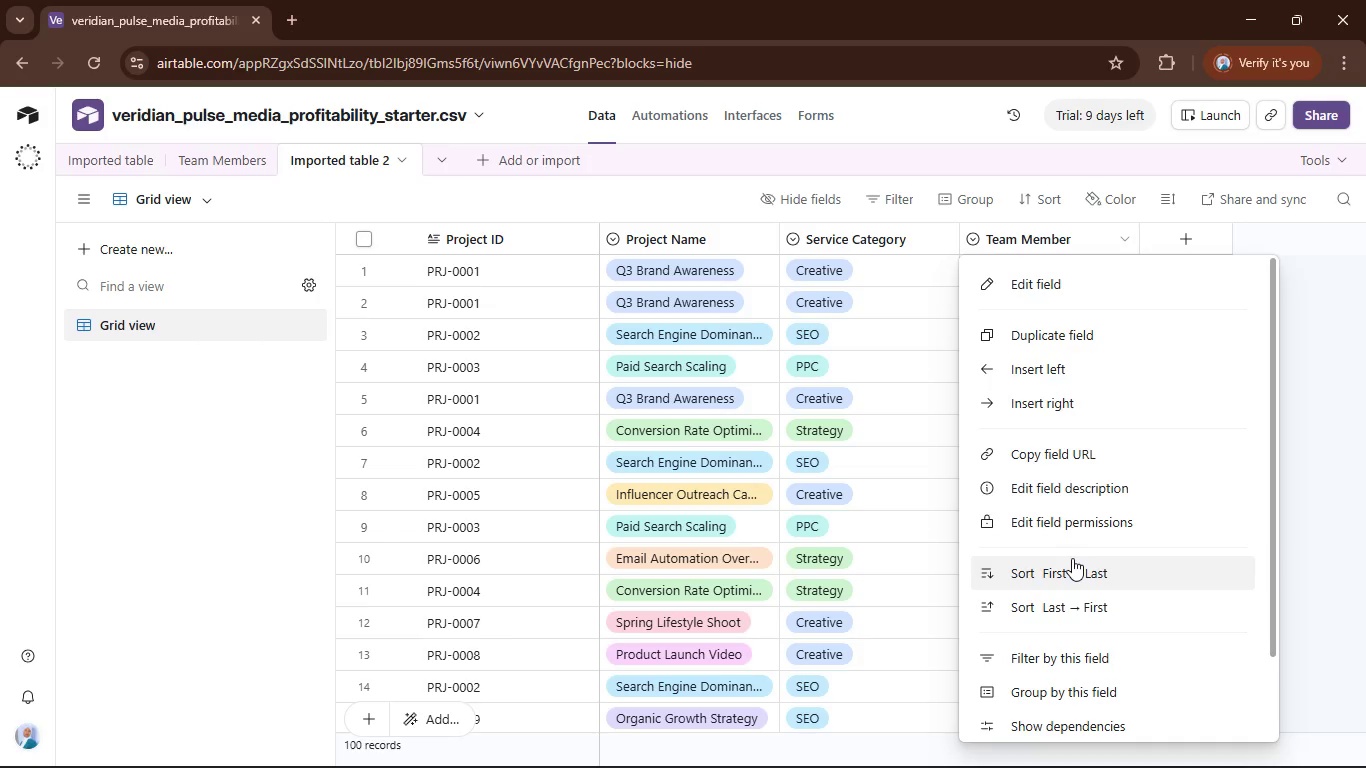 
scroll: coordinate [1089, 599], scroll_direction: down, amount: 8.0
 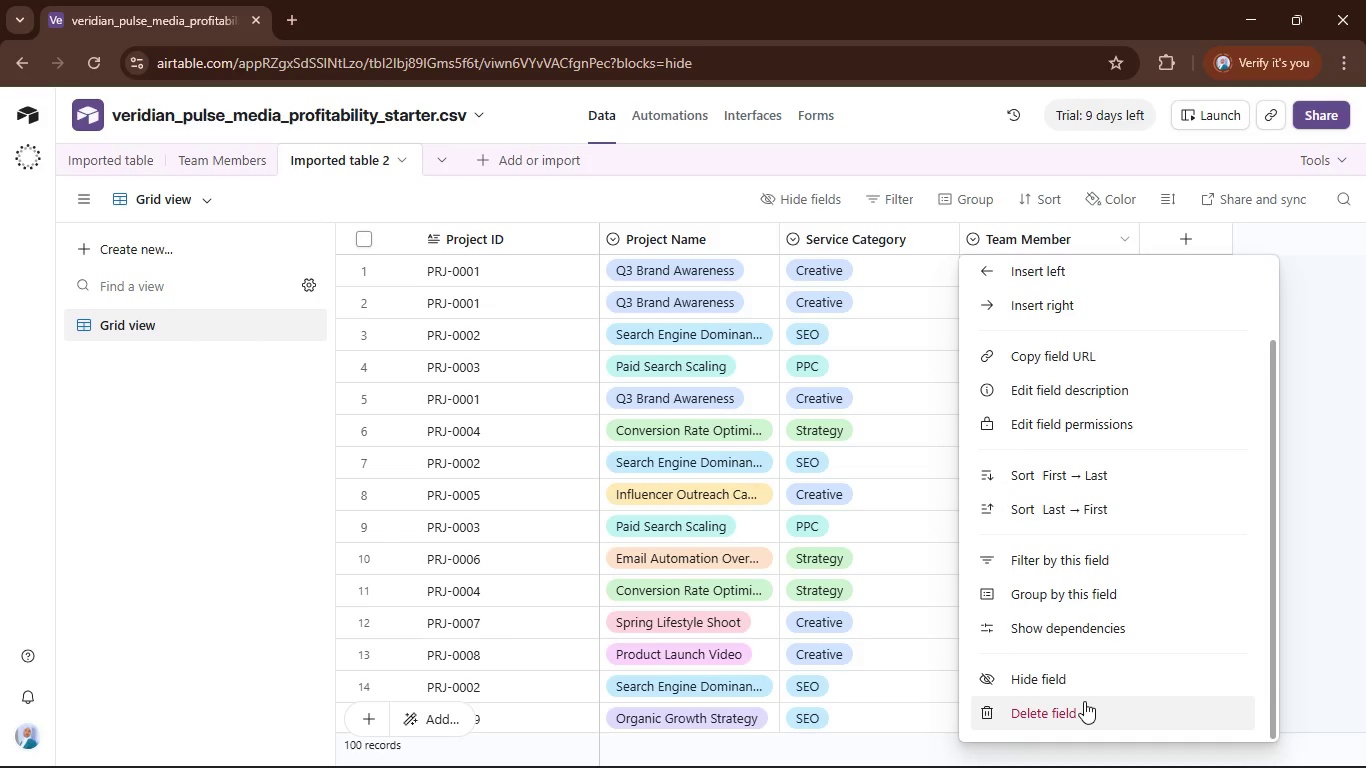 
left_click([1084, 701])
 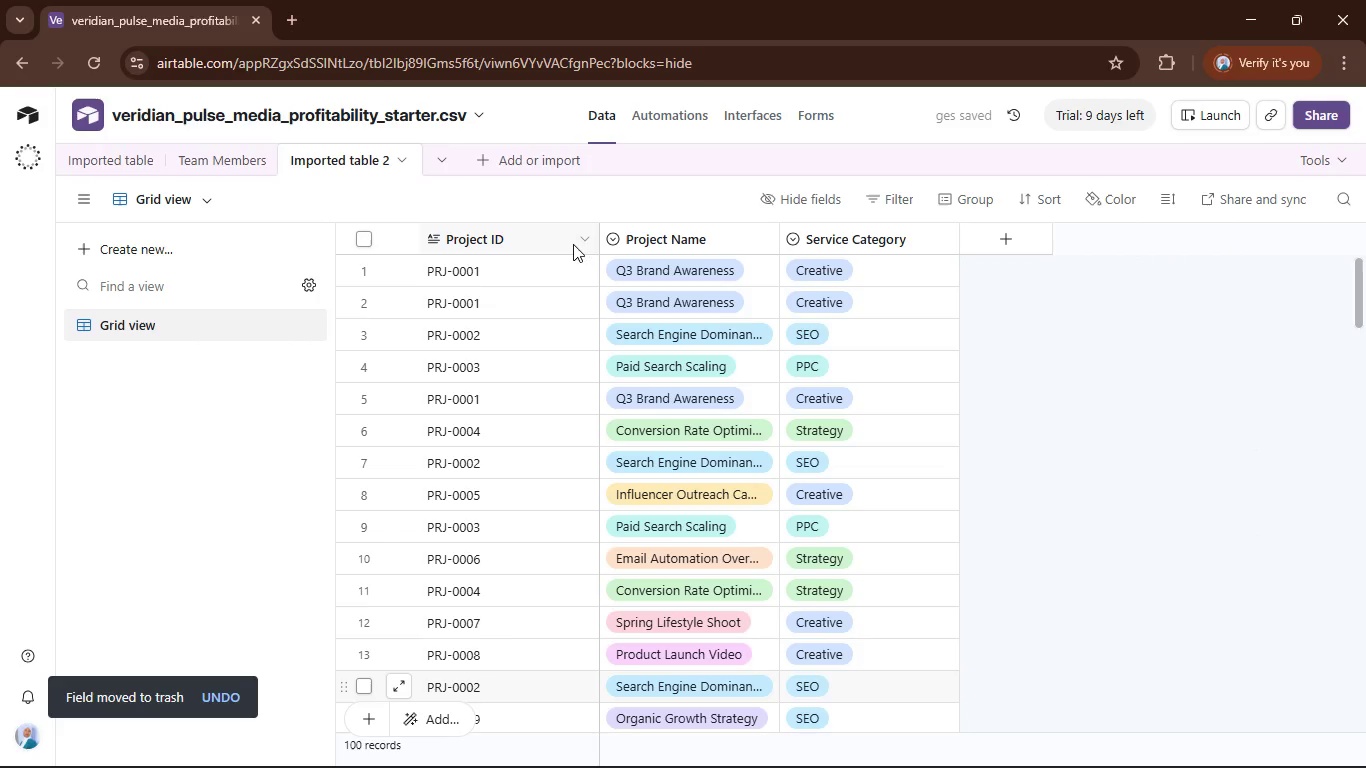 
left_click([565, 236])
 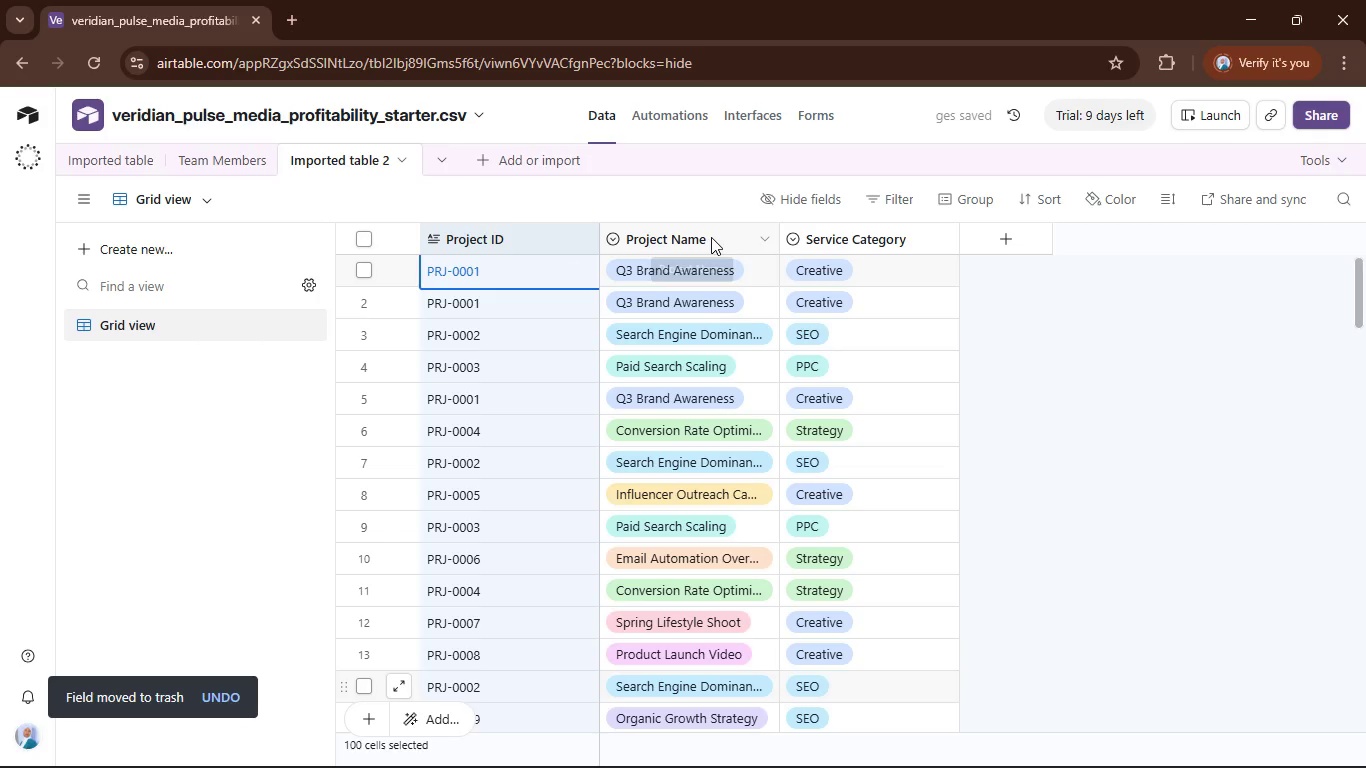 
left_click([711, 237])
 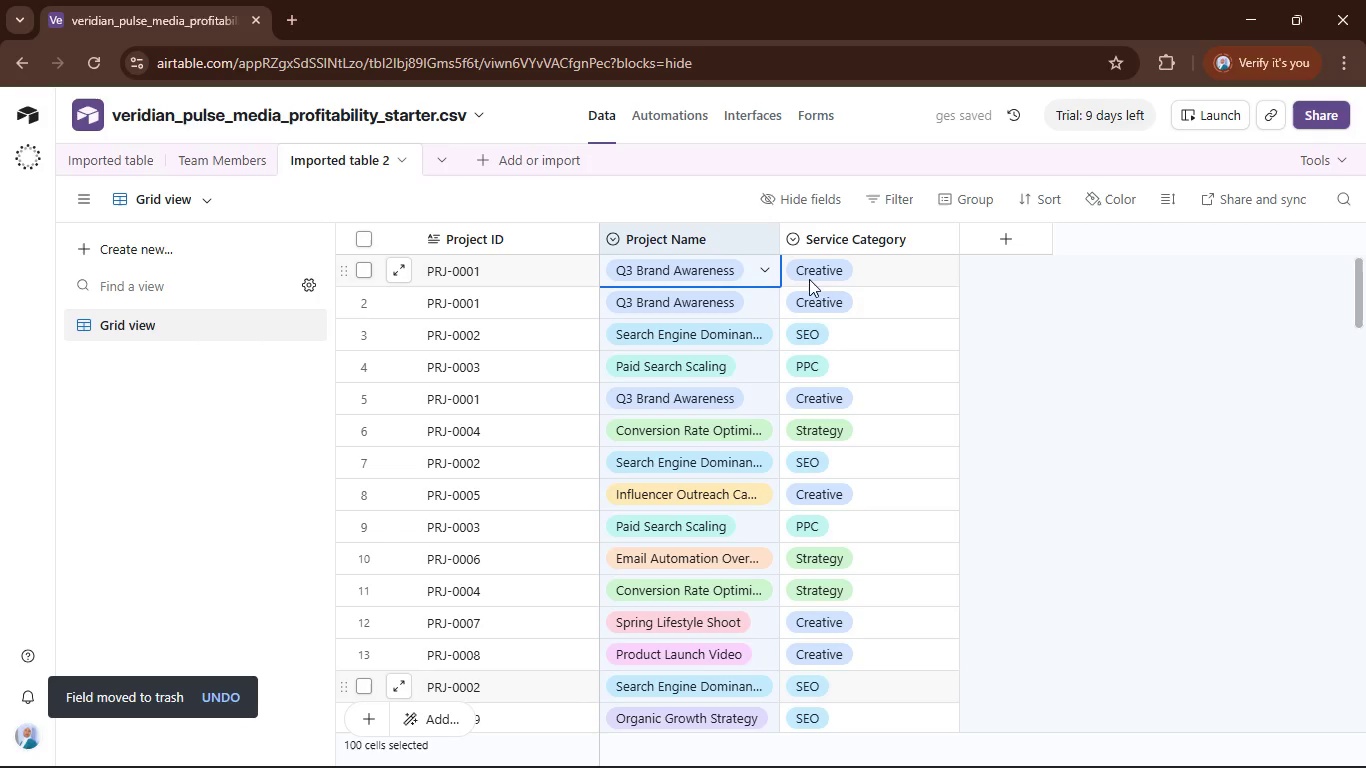 
mouse_move([831, 300])
 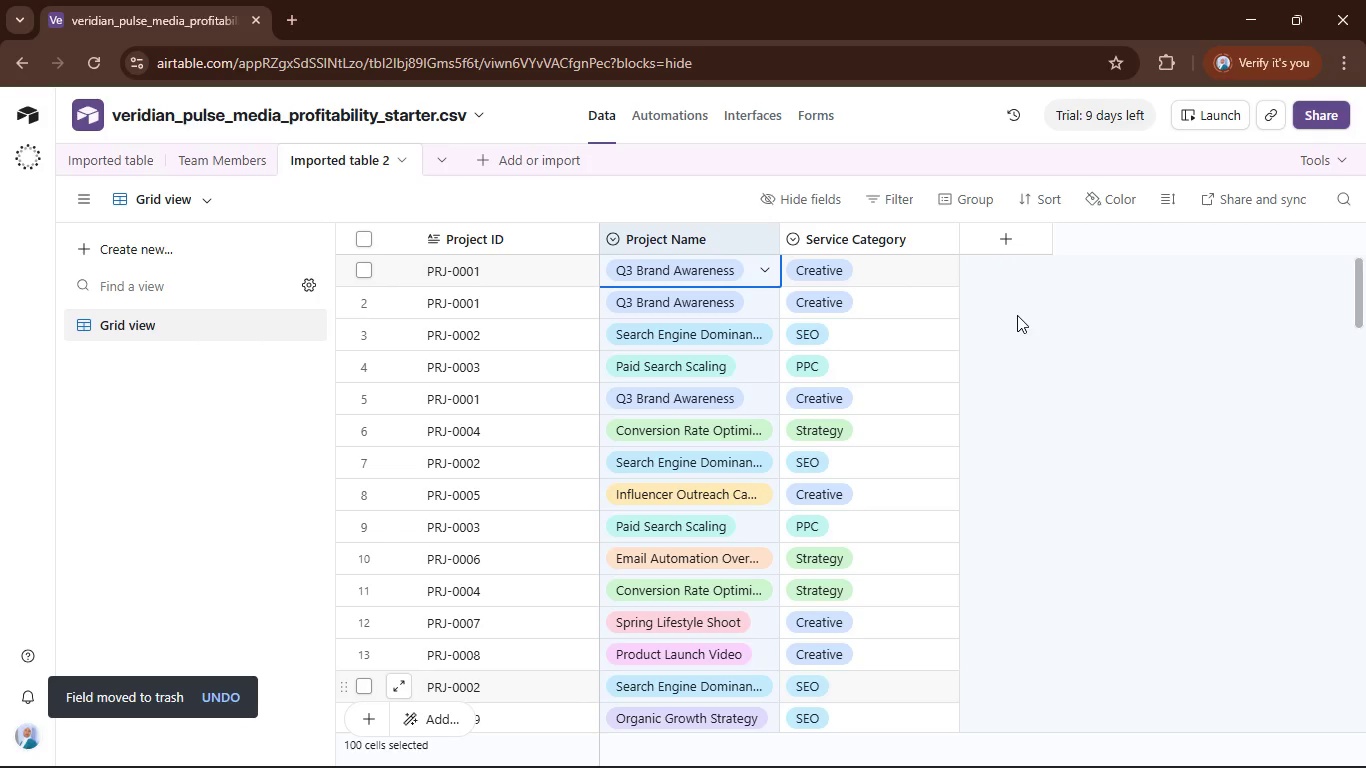 
left_click([1017, 315])
 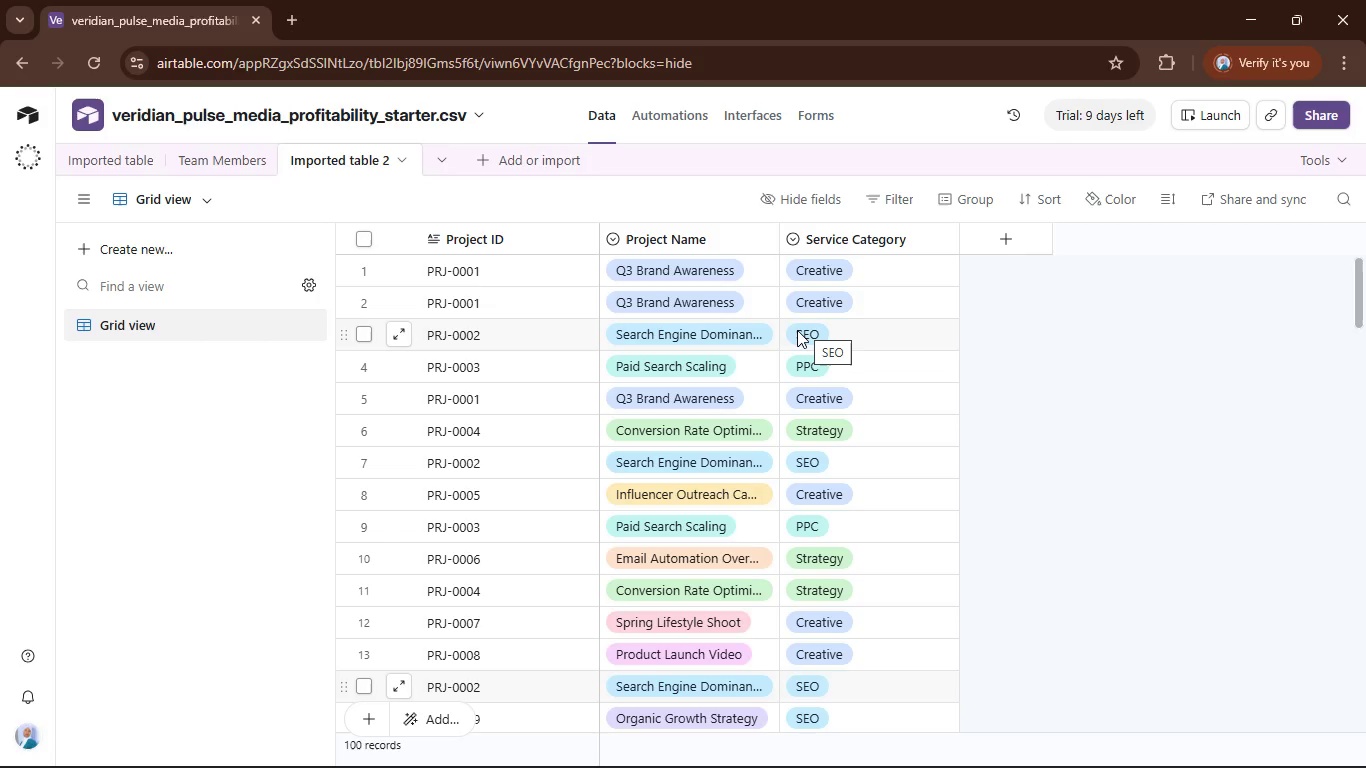 
wait(45.09)
 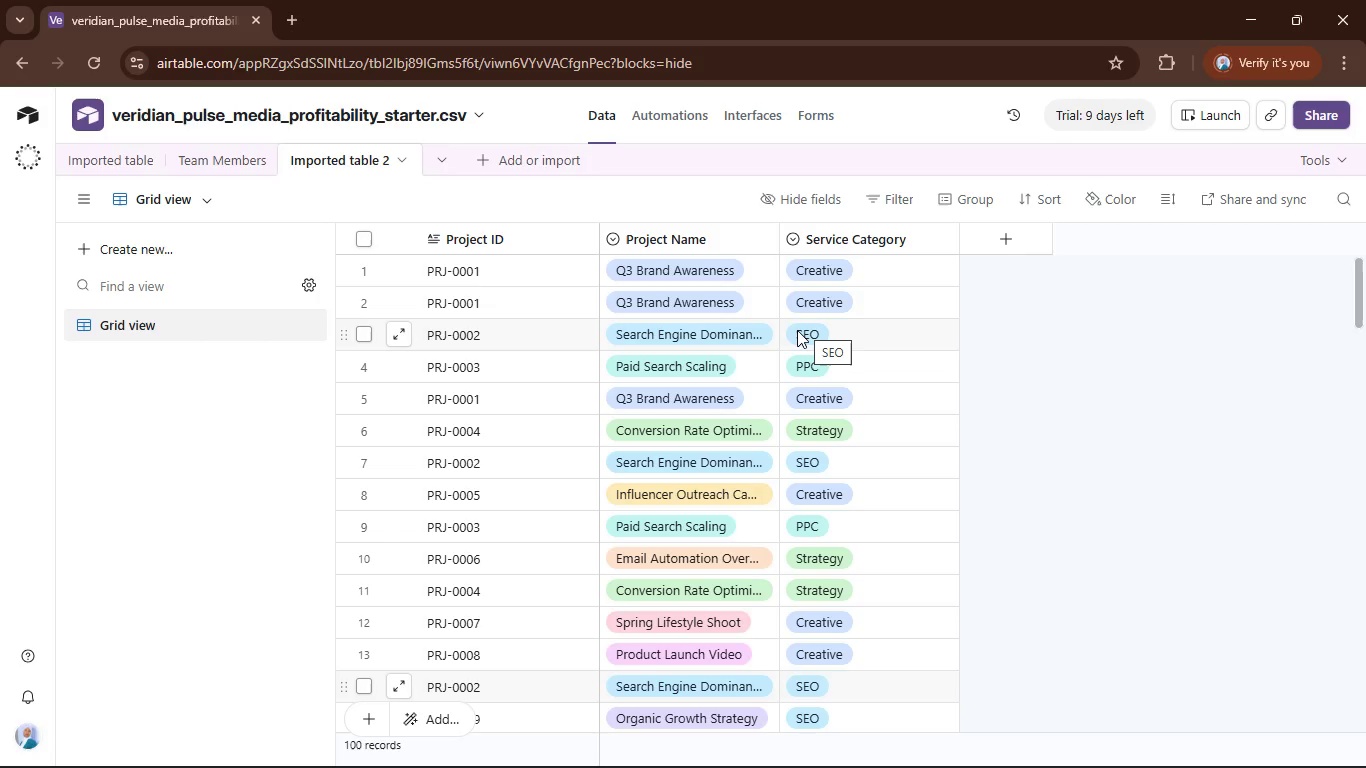 
left_click([813, 758])
 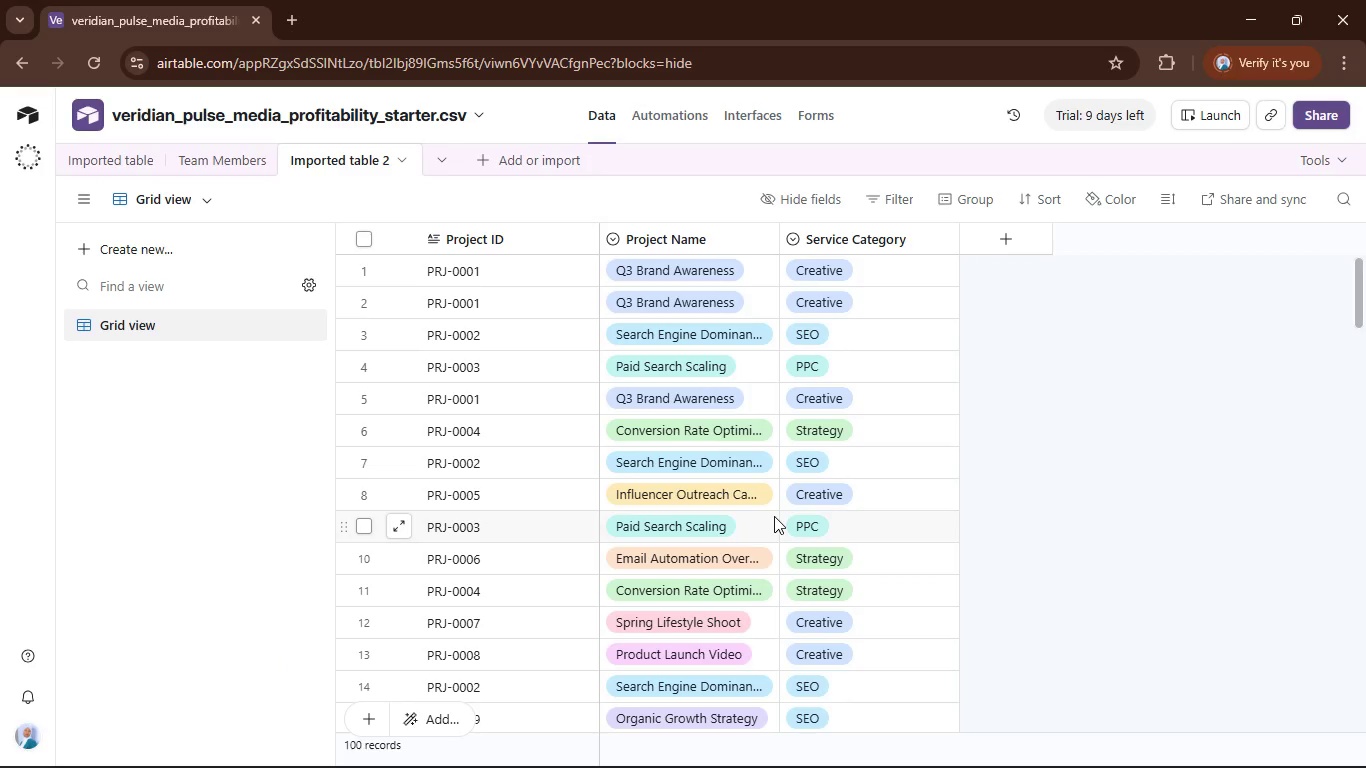 
wait(39.3)
 